 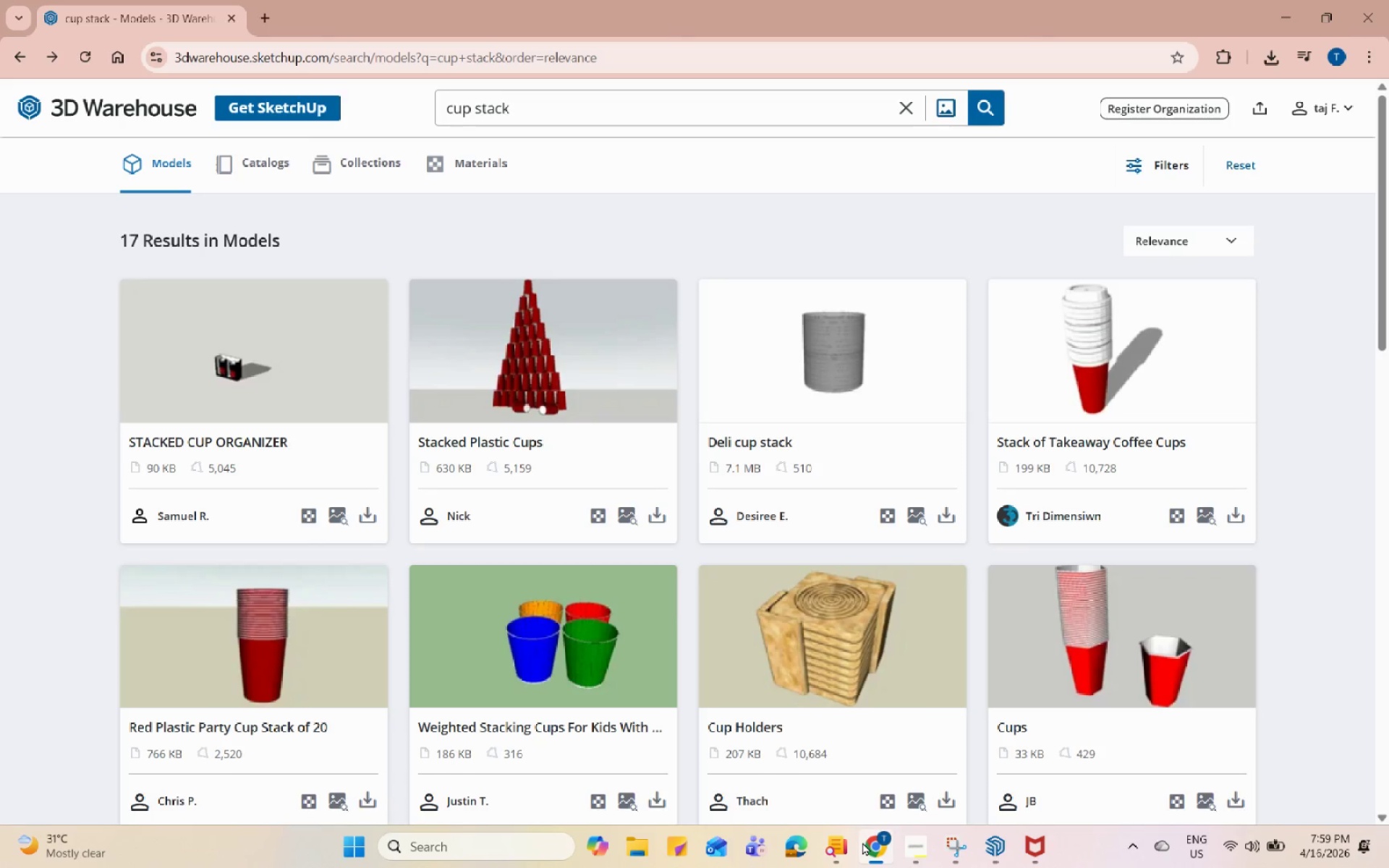 
double_click([606, 119])
 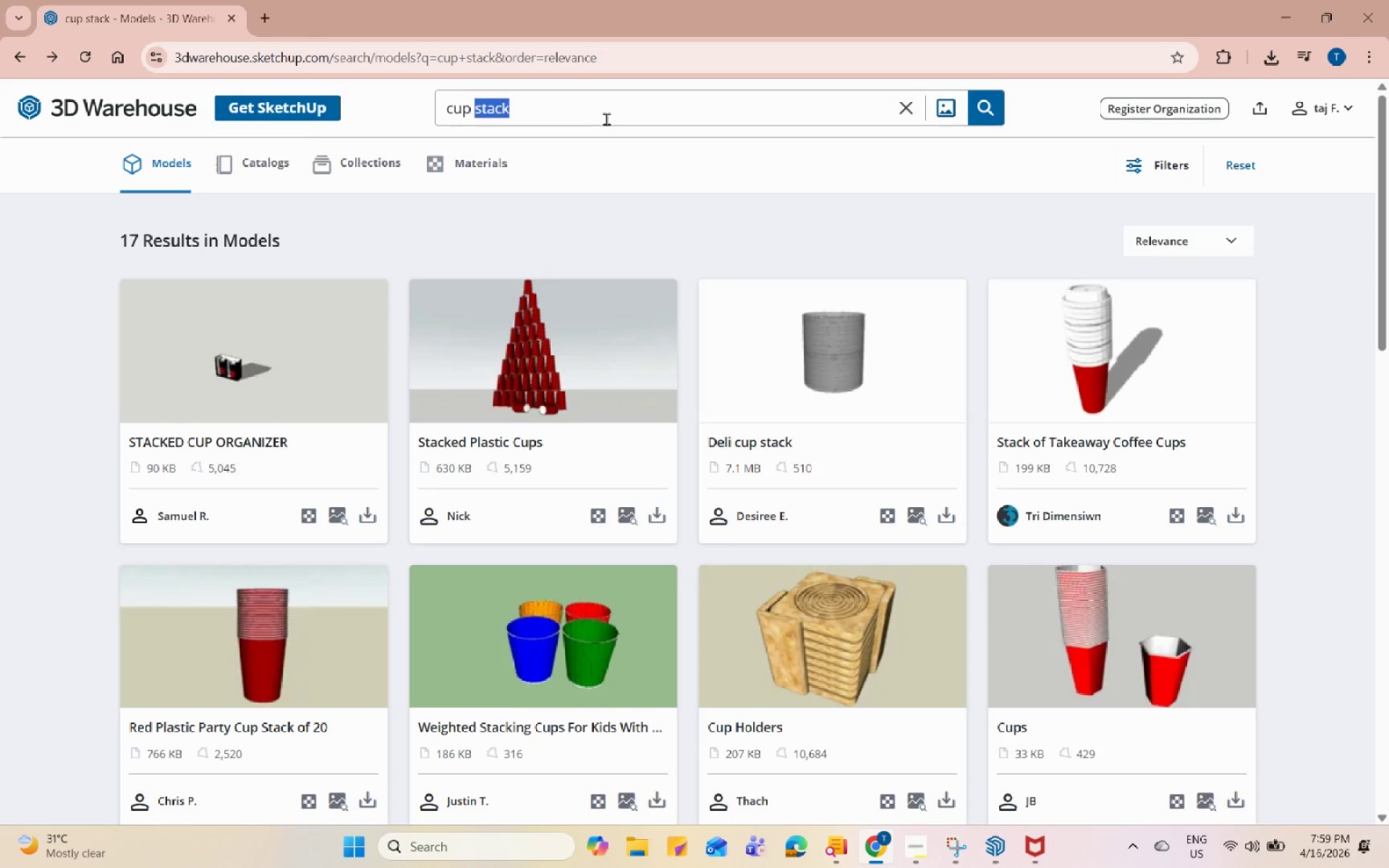 
triple_click([606, 119])
 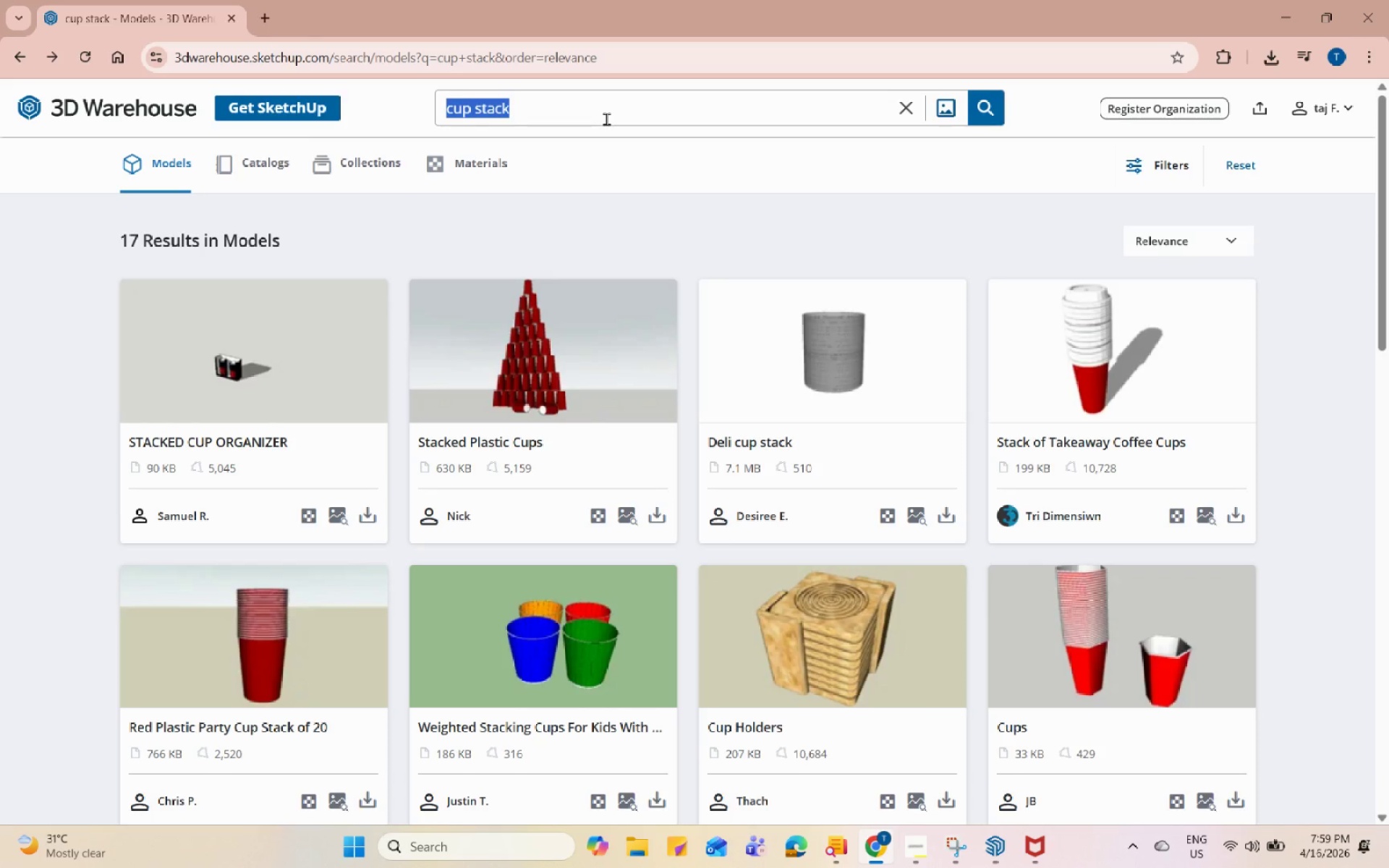 
type(glazing station)
 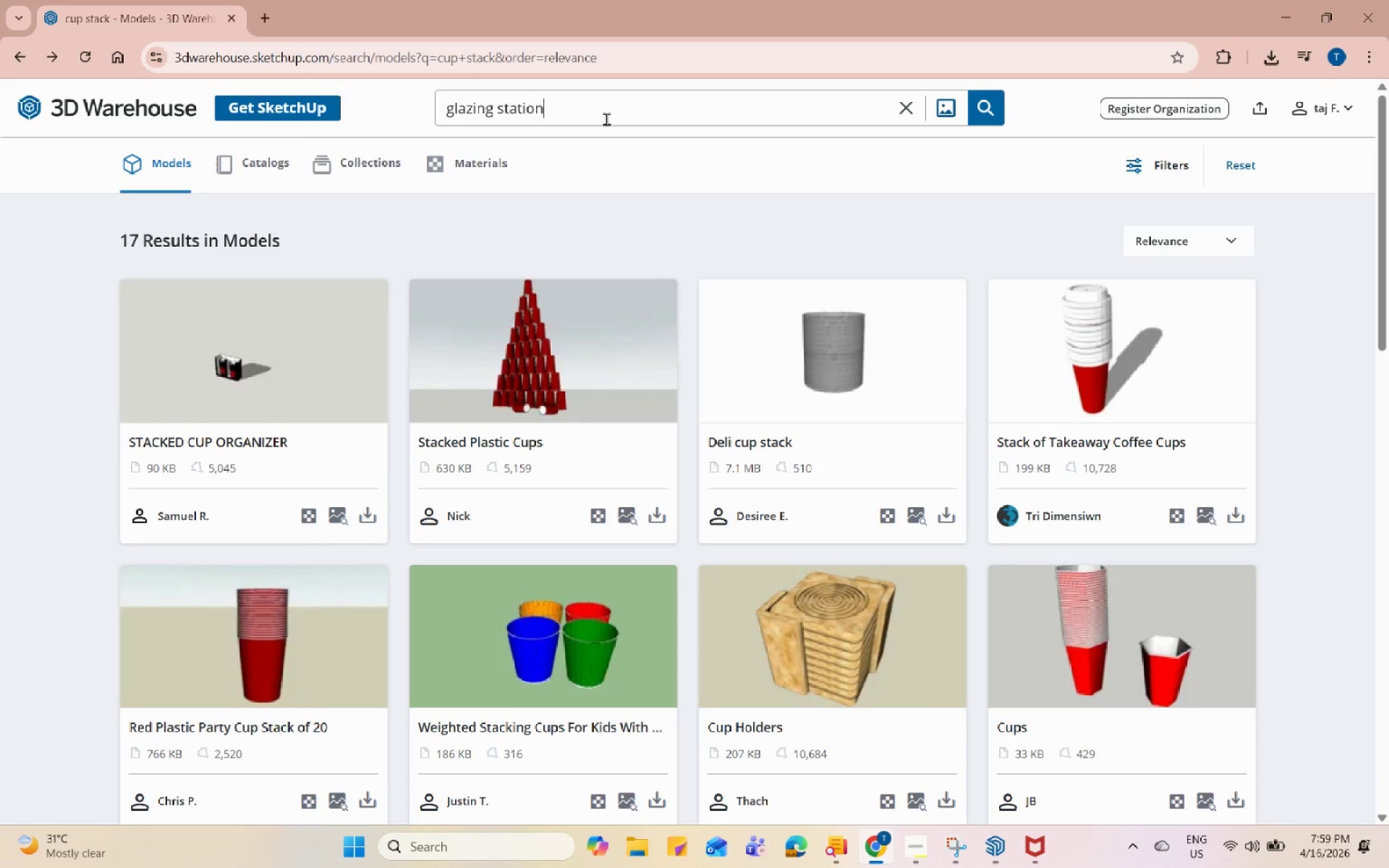 
key(Enter)
 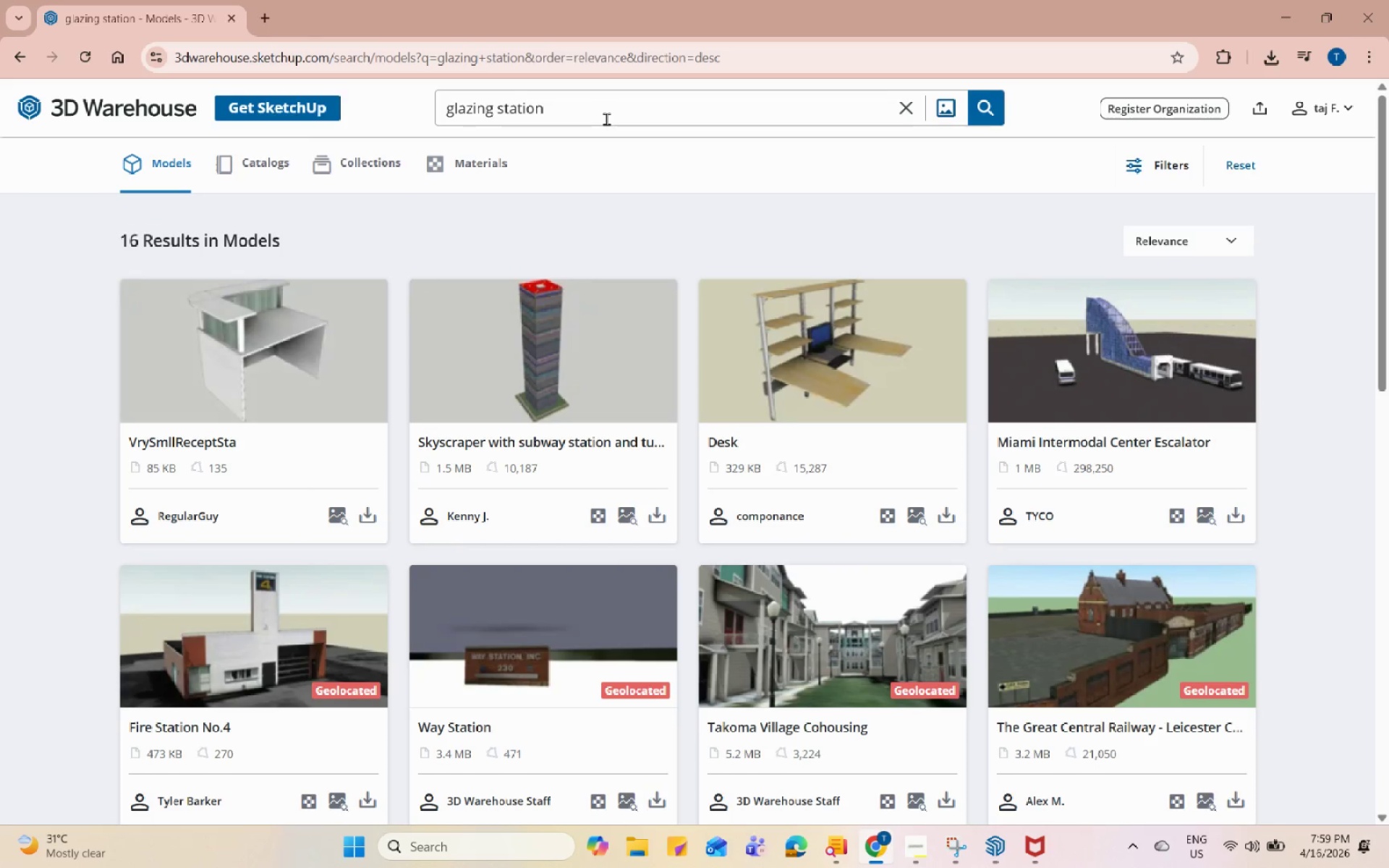 
scroll: coordinate [428, 406], scroll_direction: none, amount: 0.0
 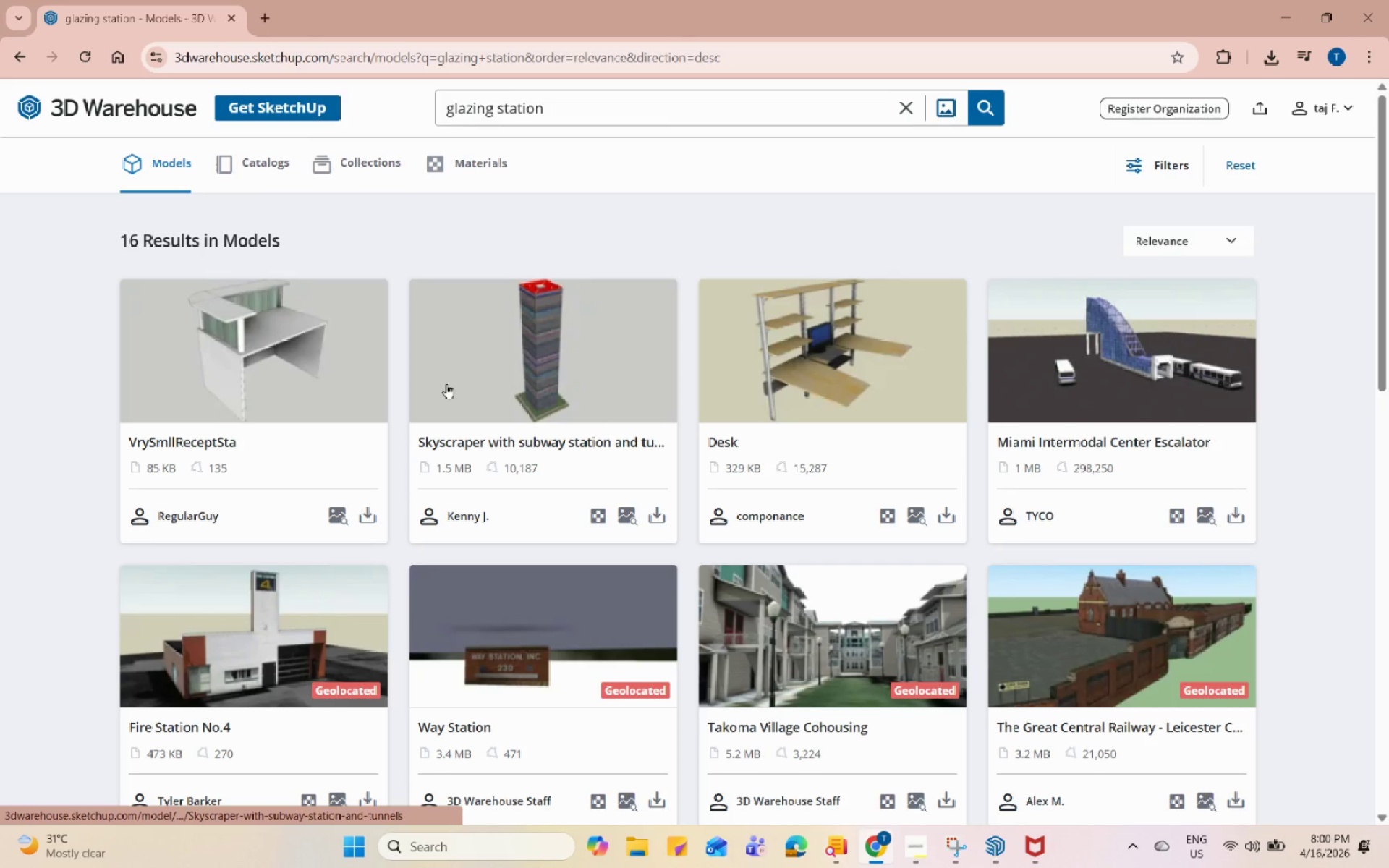 
scroll: coordinate [446, 386], scroll_direction: down, amount: 9.0
 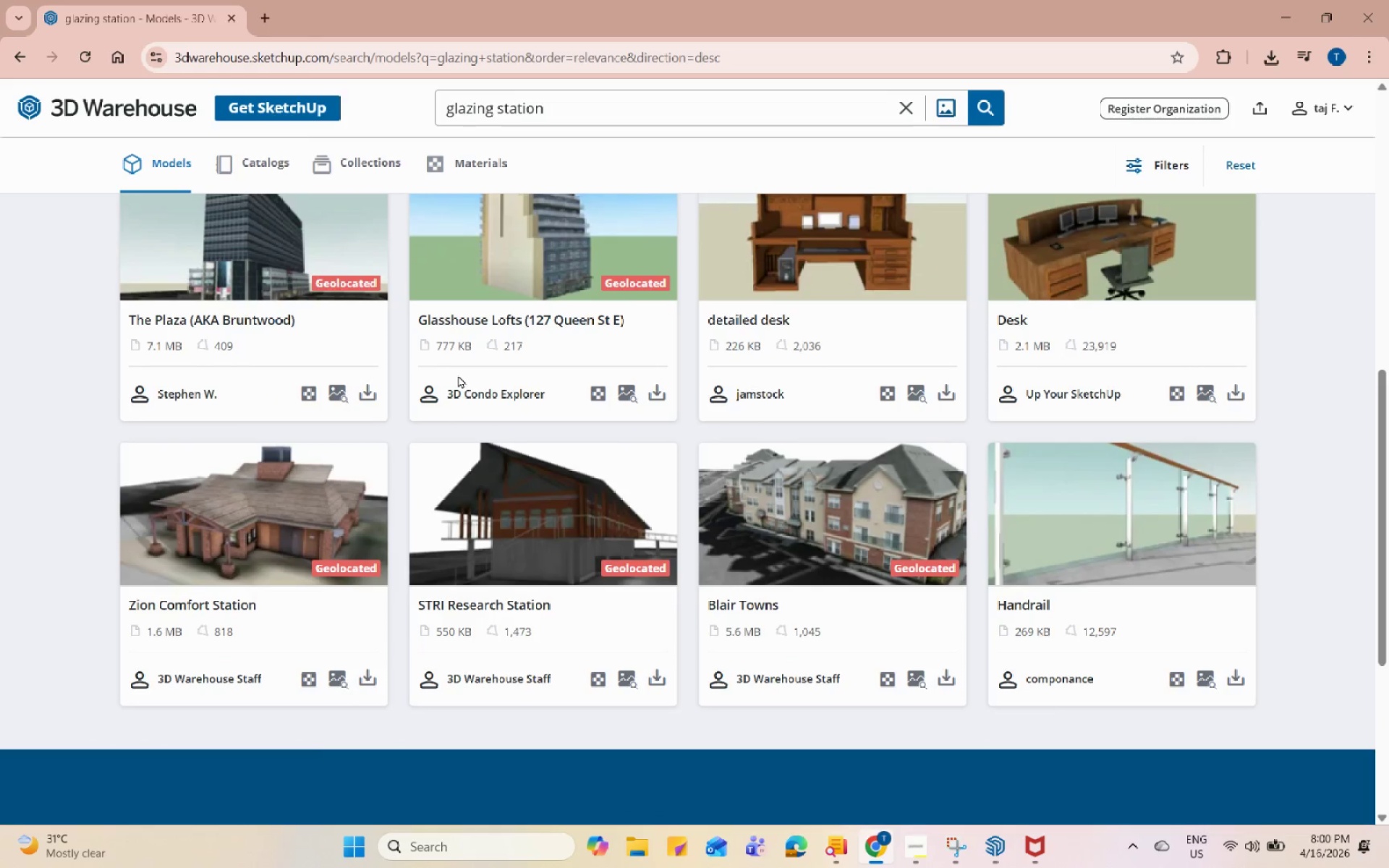 
scroll: coordinate [611, 200], scroll_direction: up, amount: 13.0
 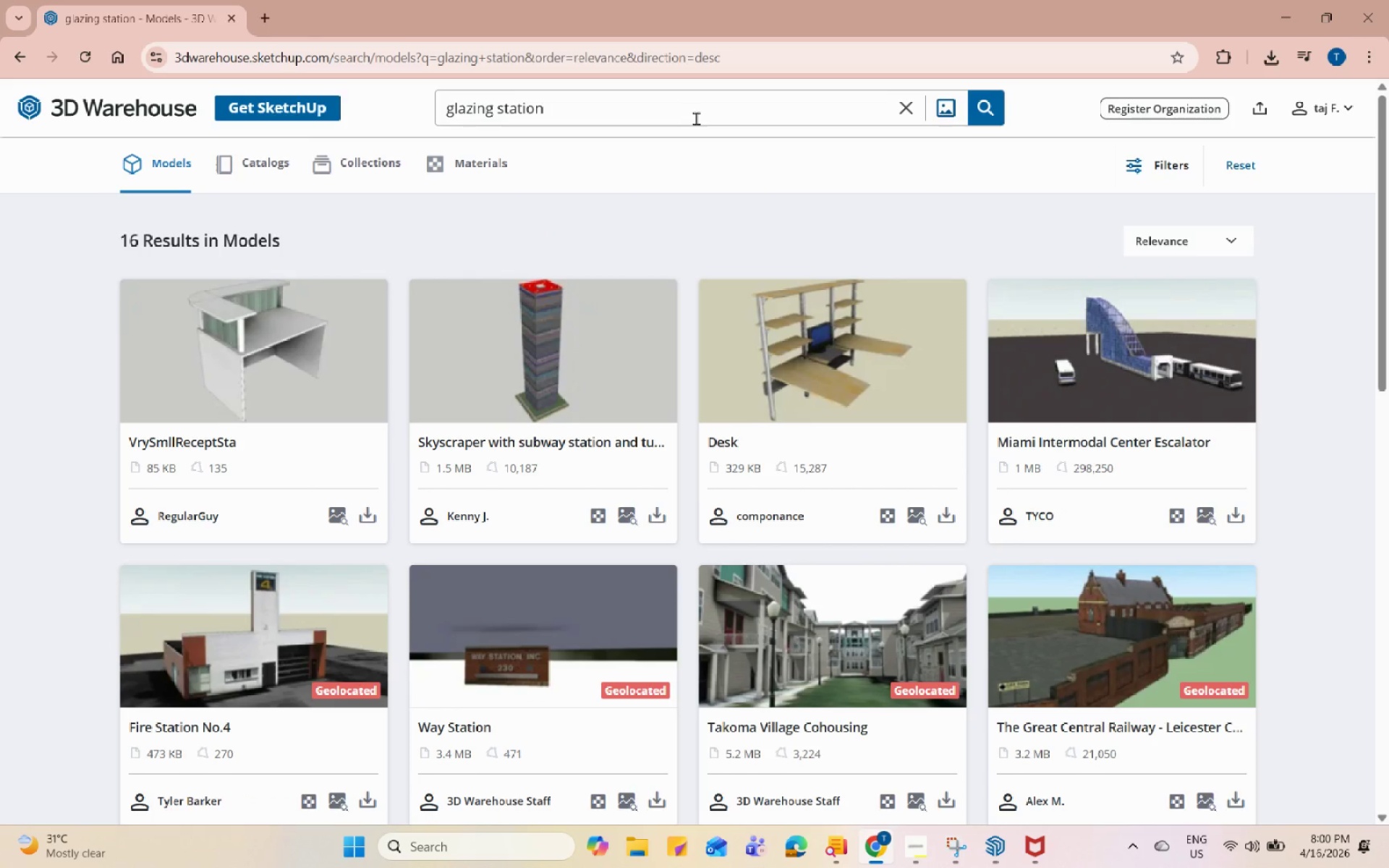 
double_click([696, 118])
 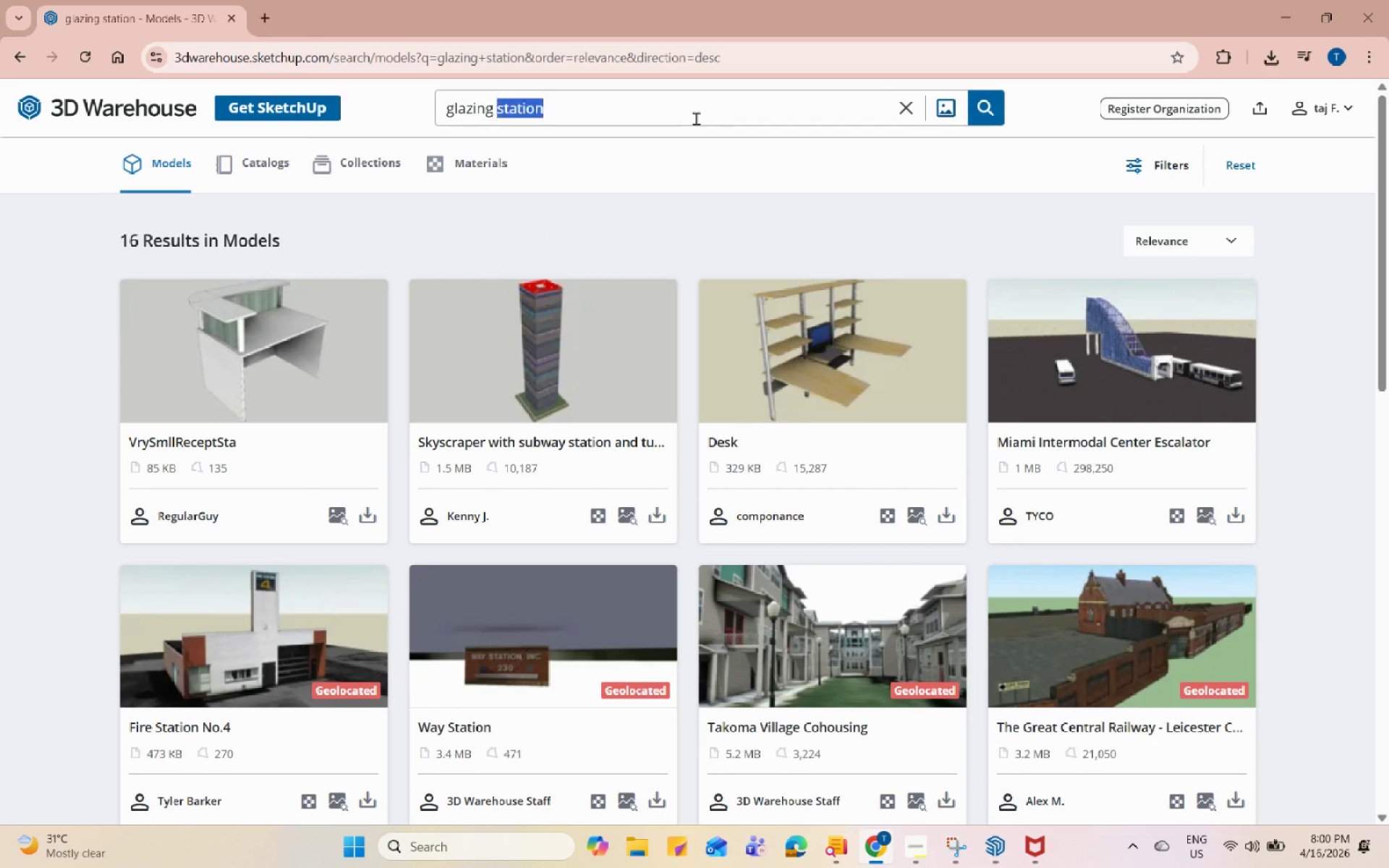 
triple_click([696, 118])
 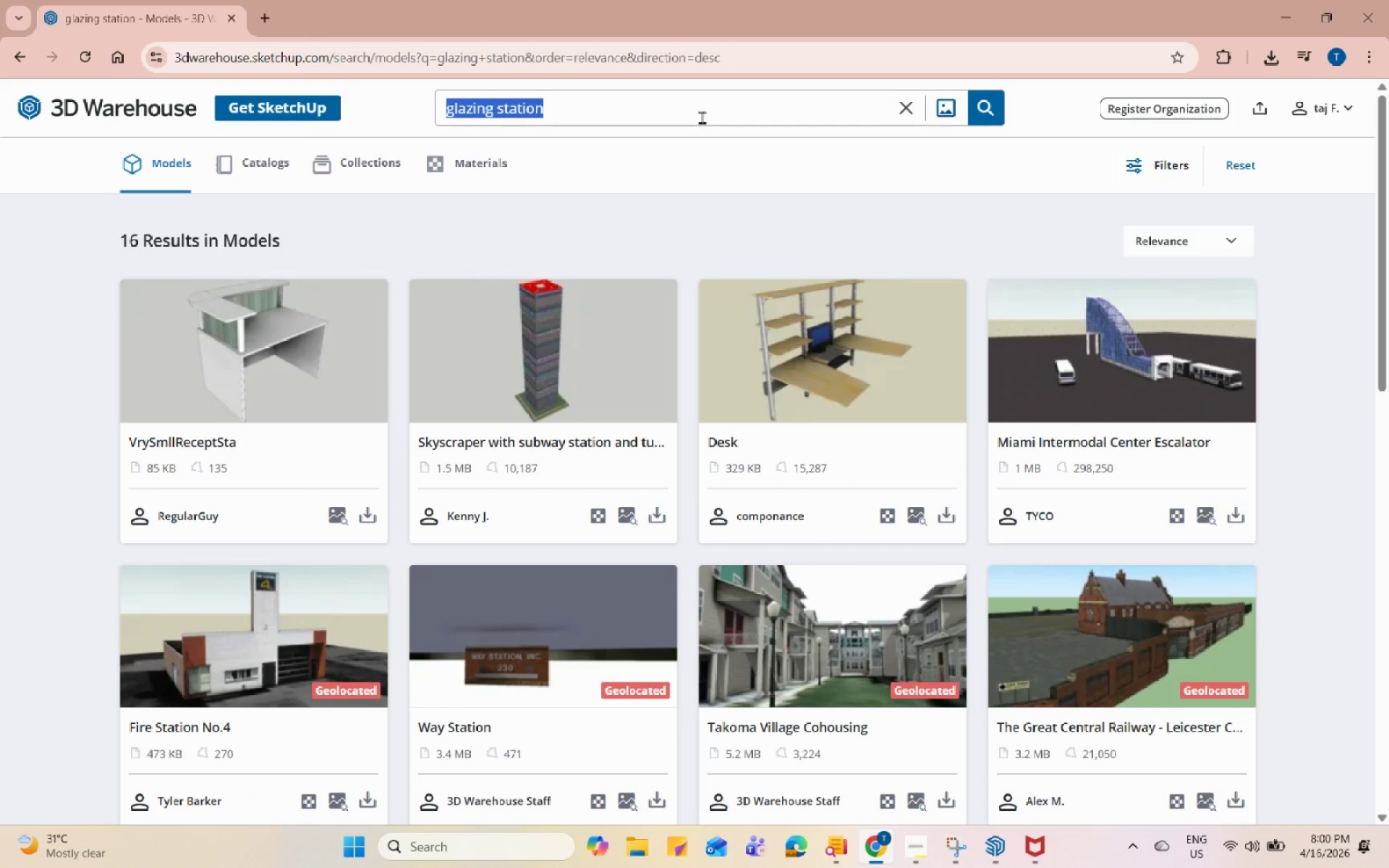 
type(donut)
 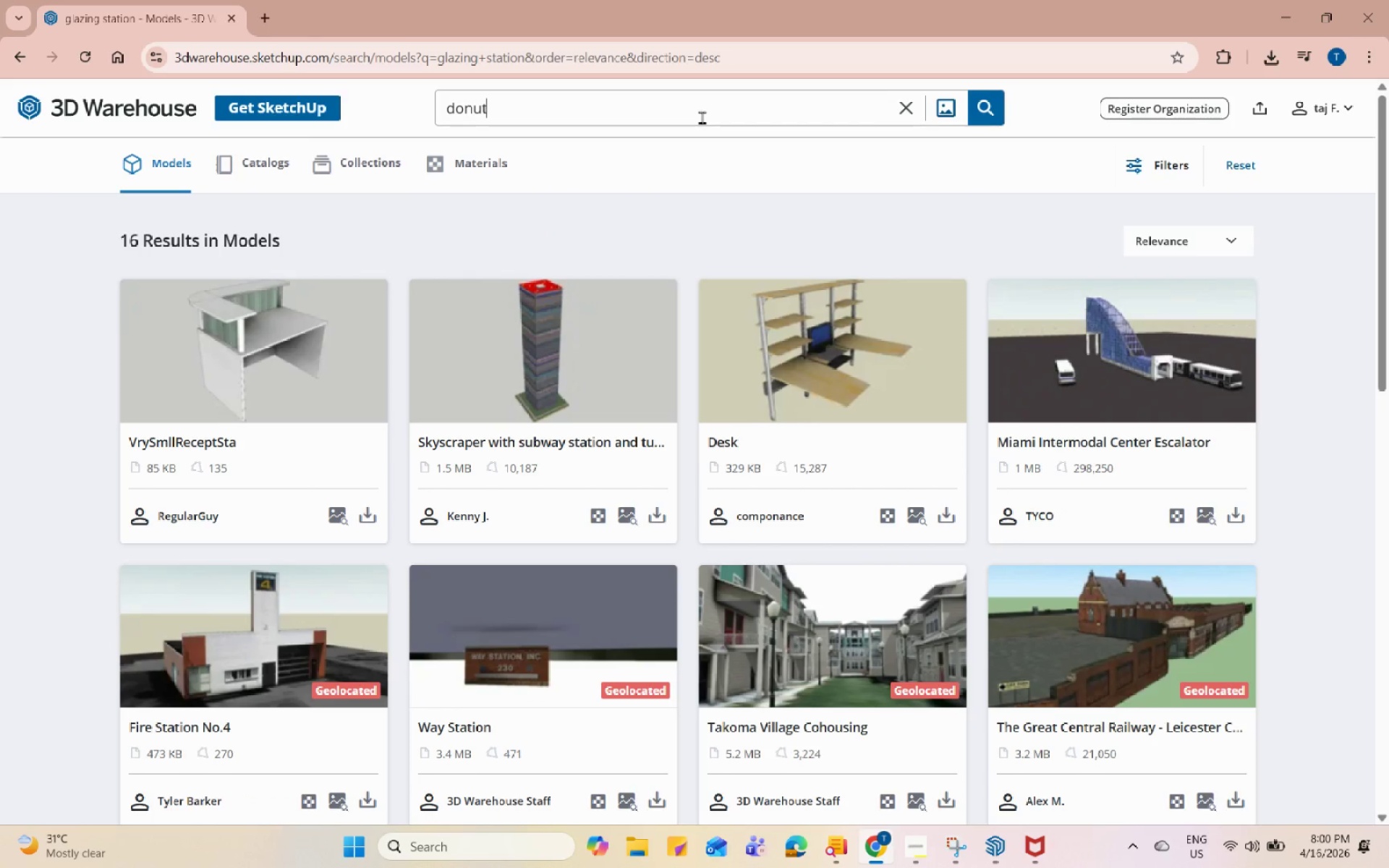 
key(Enter)
 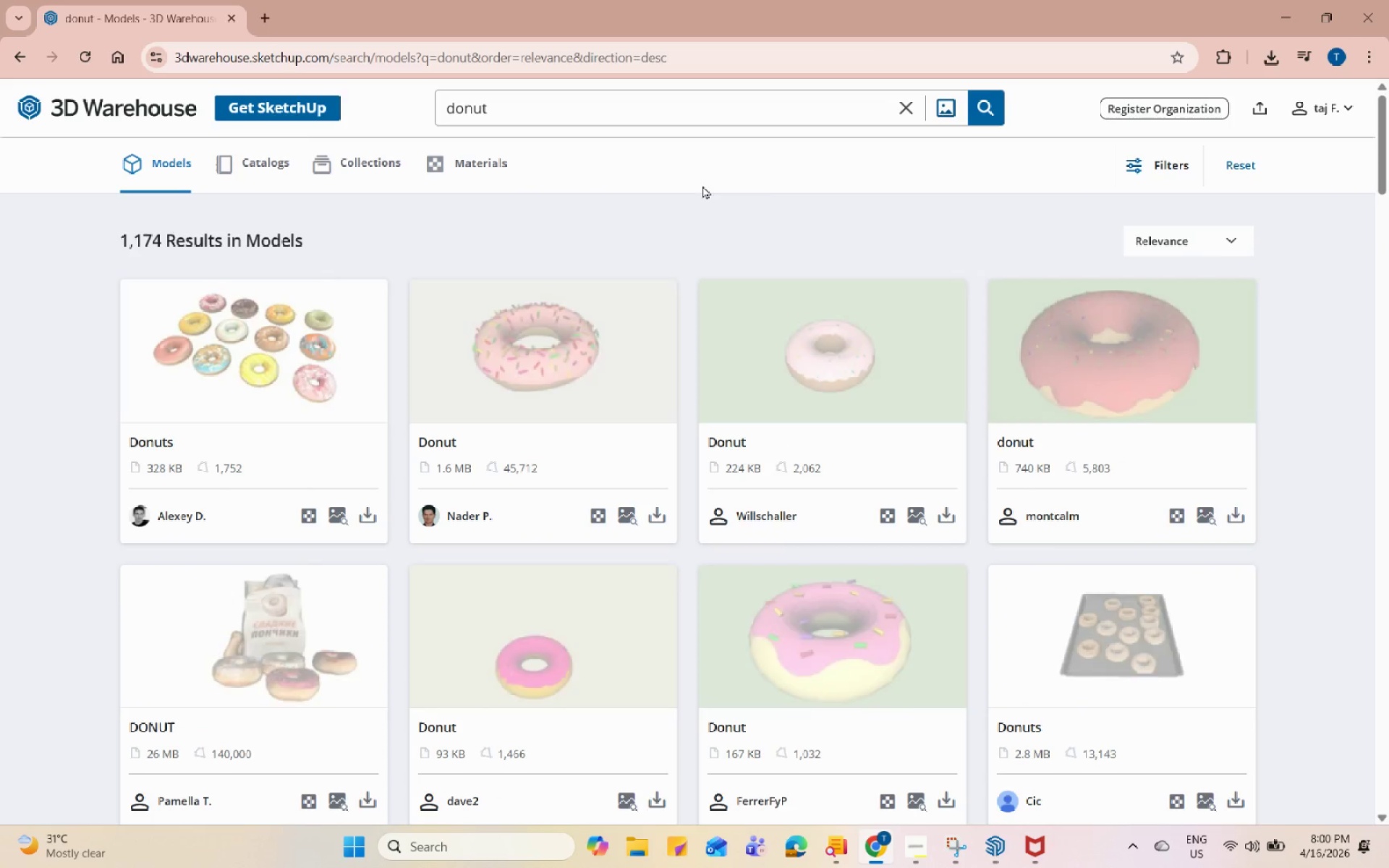 
scroll: coordinate [756, 352], scroll_direction: down, amount: 2.0
 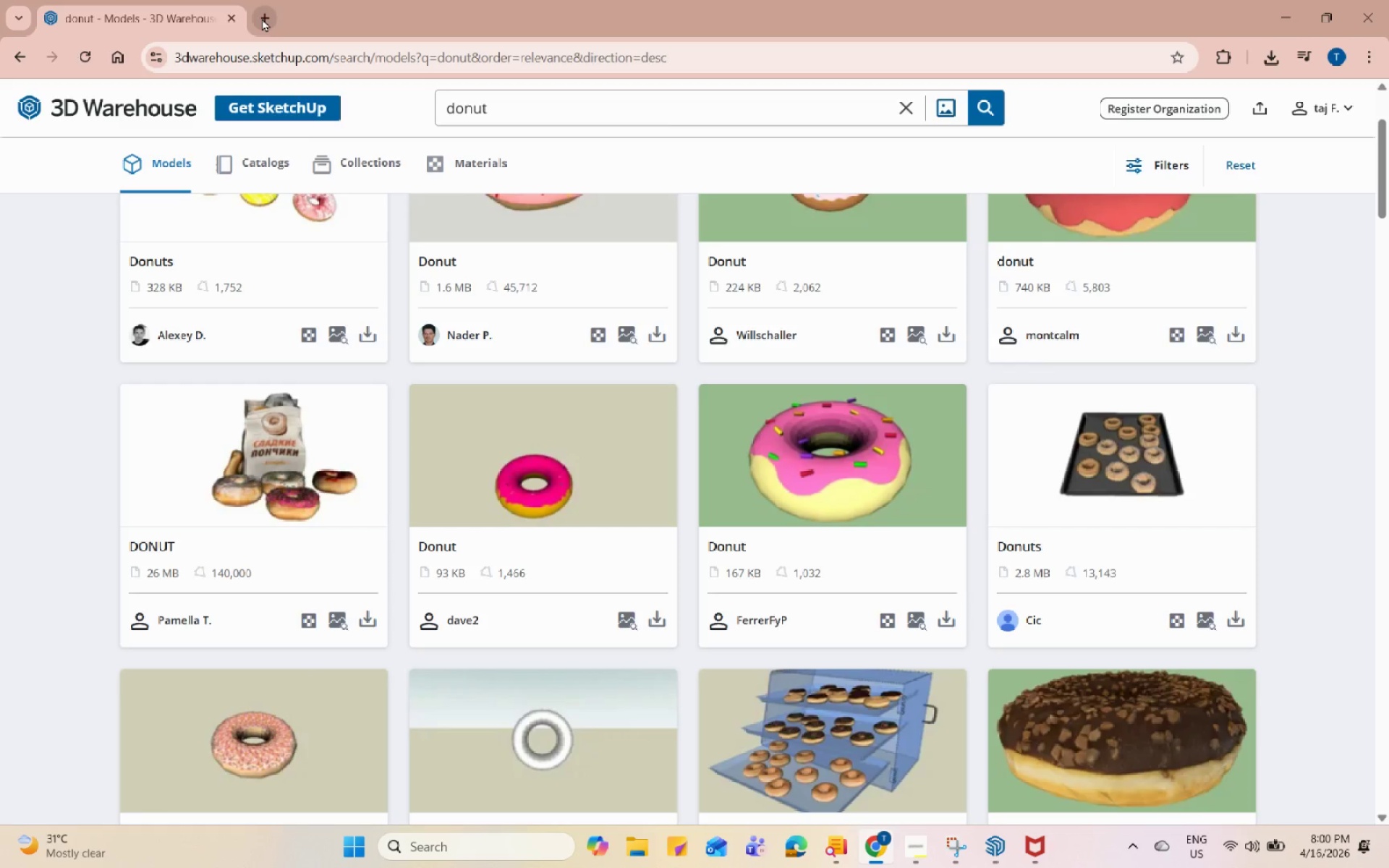 
double_click([277, 39])
 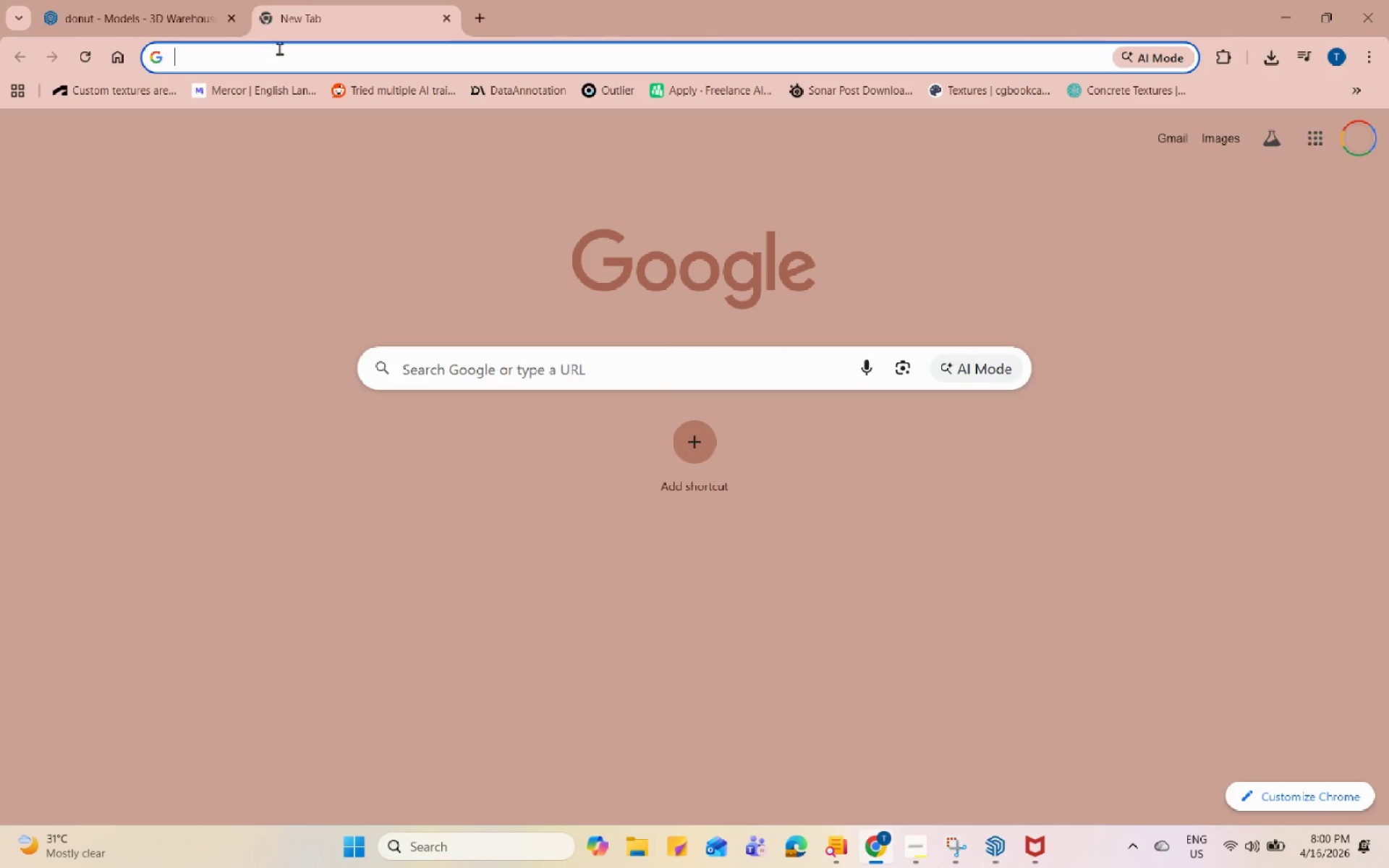 
triple_click([286, 55])
 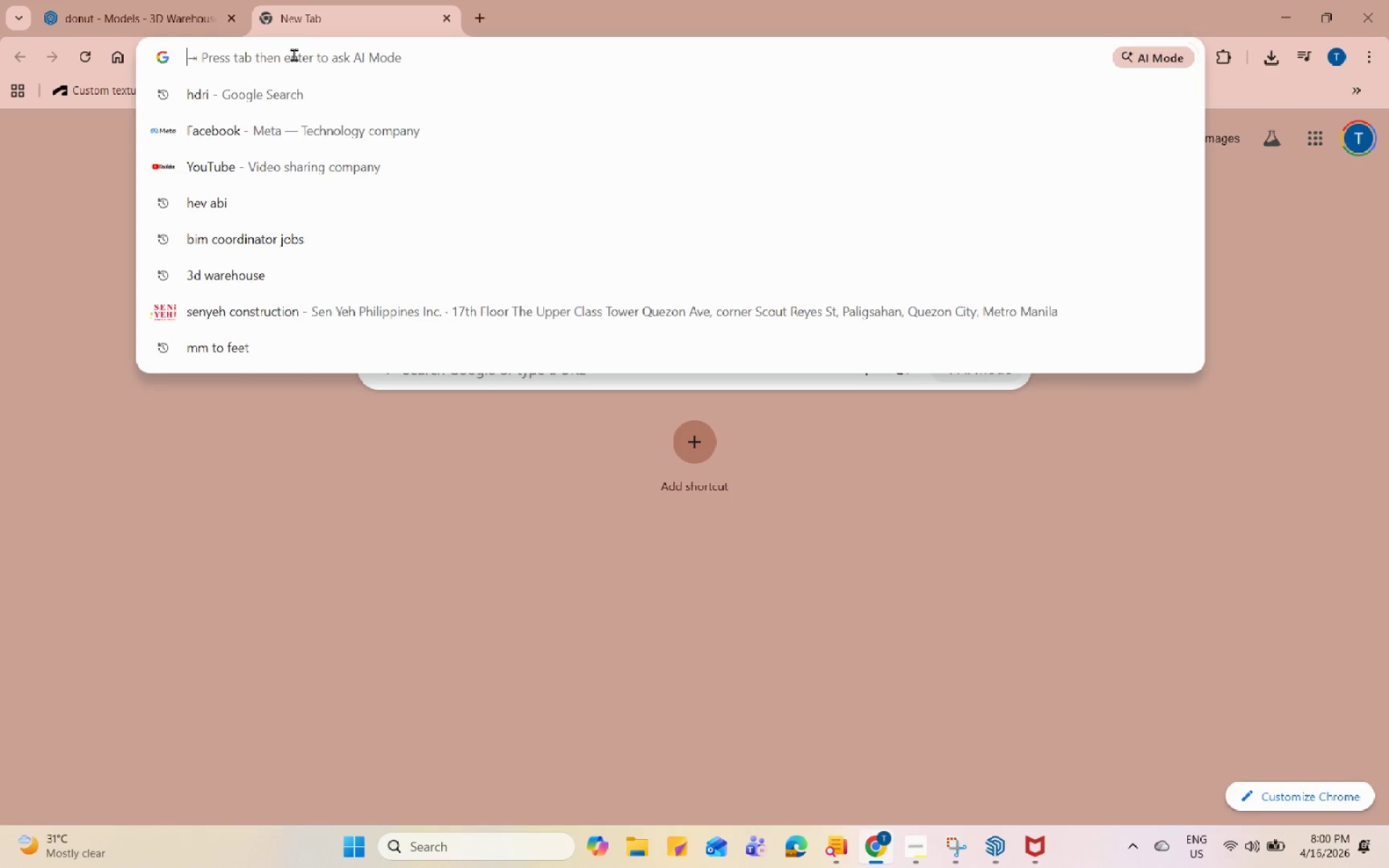 
type(glaing sttaion )
key(Backspace)
key(Backspace)
key(Backspace)
key(Backspace)
key(Backspace)
type(a)
key(Backspace)
type(a)
key(Backspace)
key(Backspace)
type(atin dnut )
 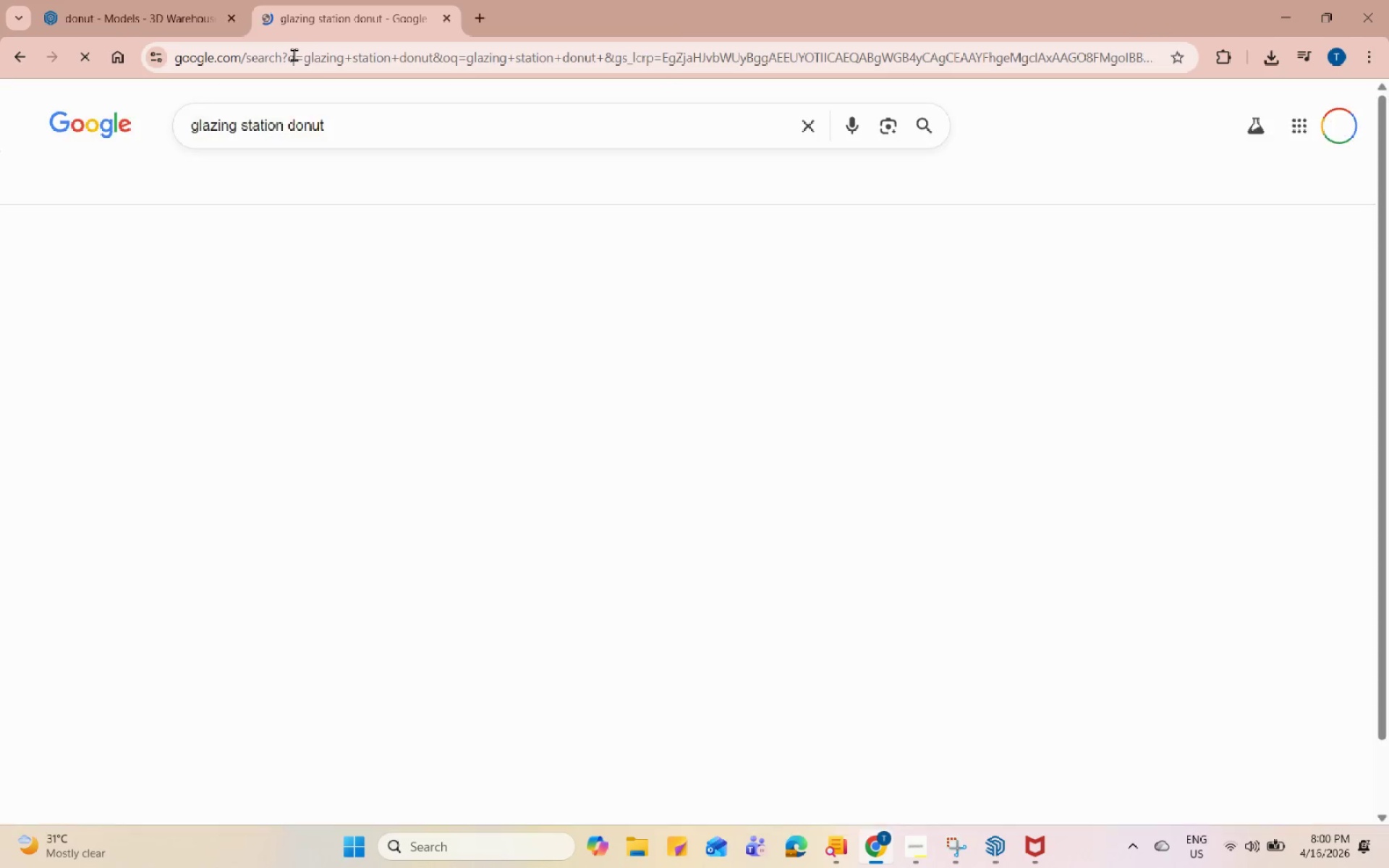 
key(Enter)
 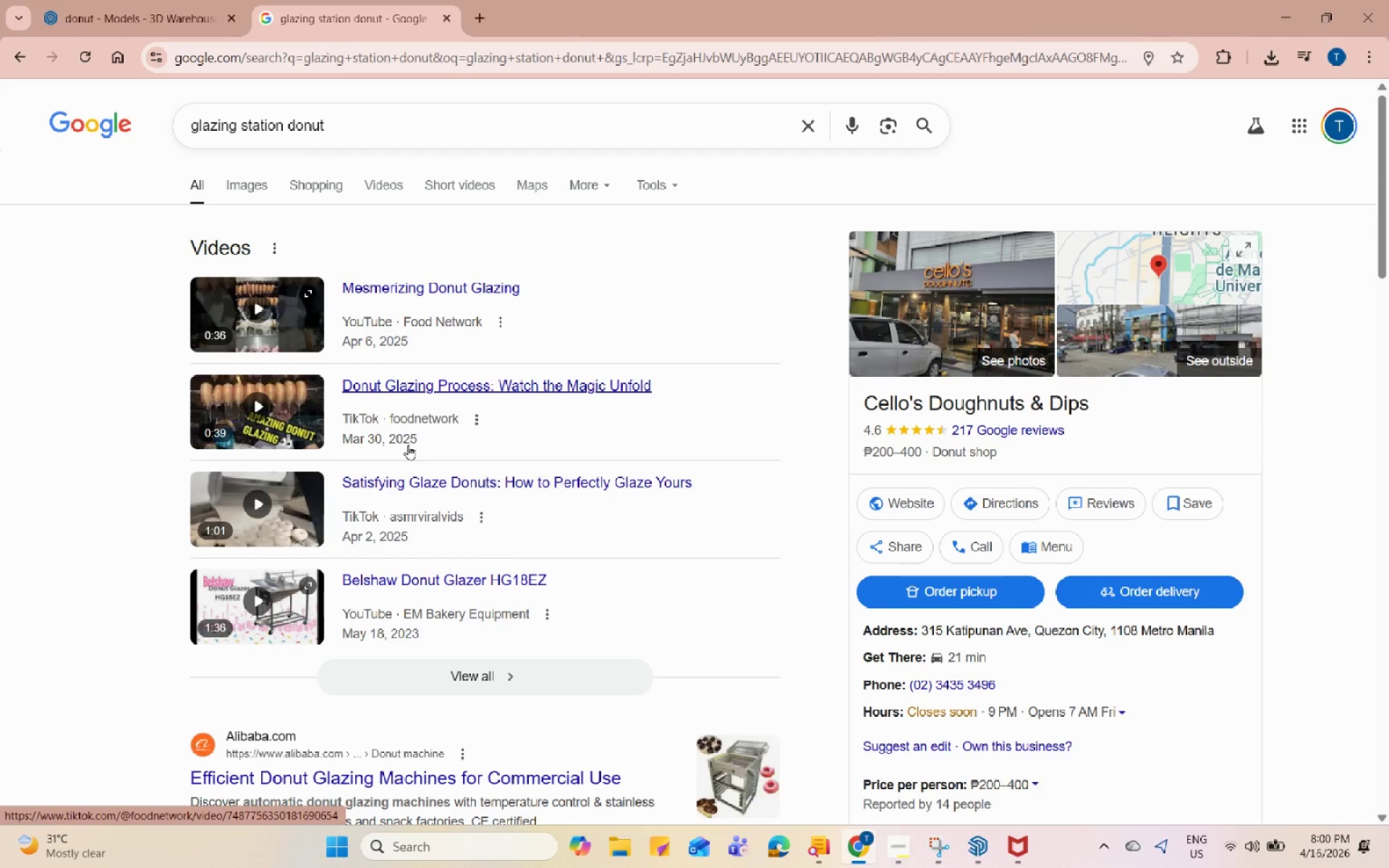 
wait(13.19)
 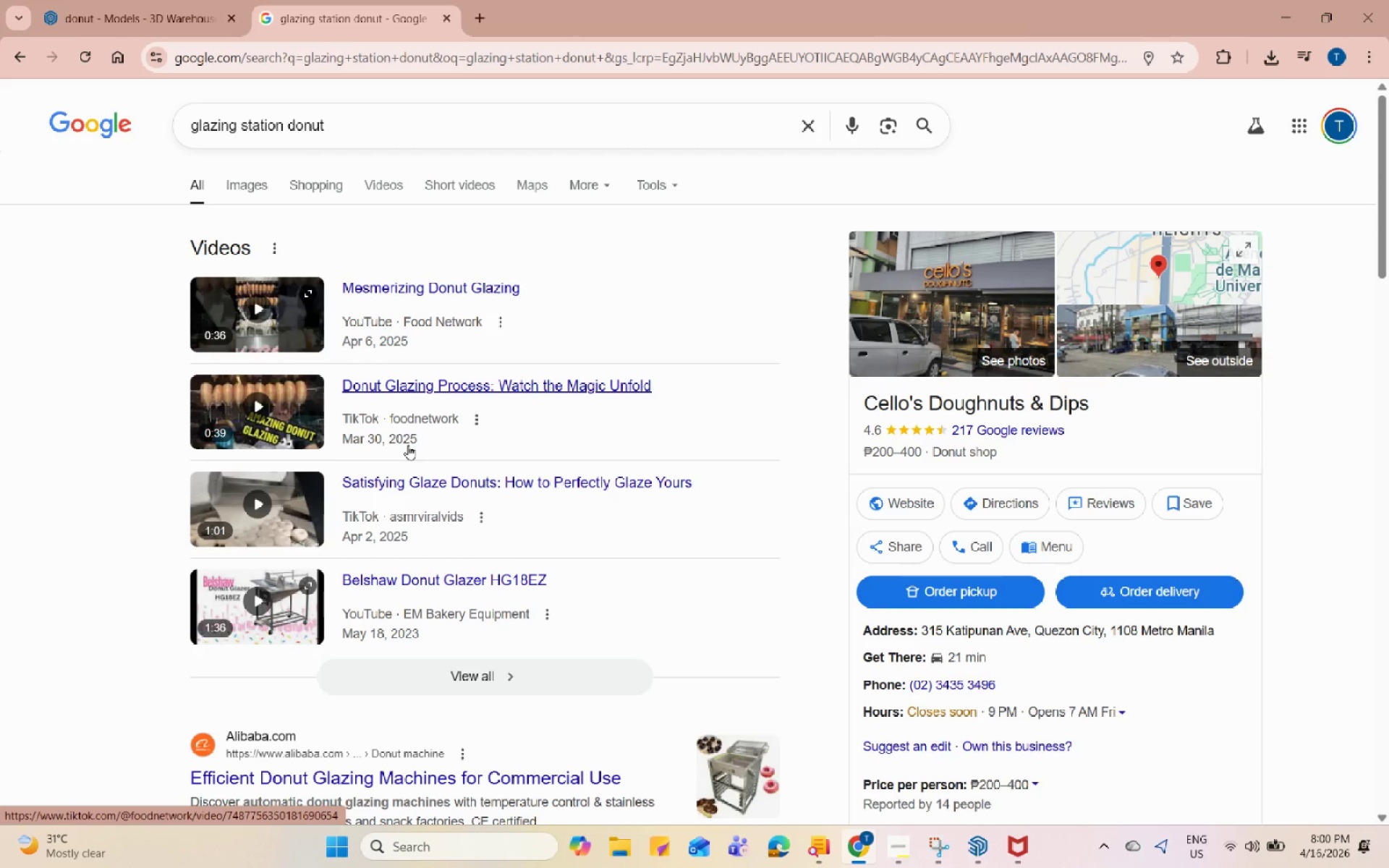 
left_click([244, 190])
 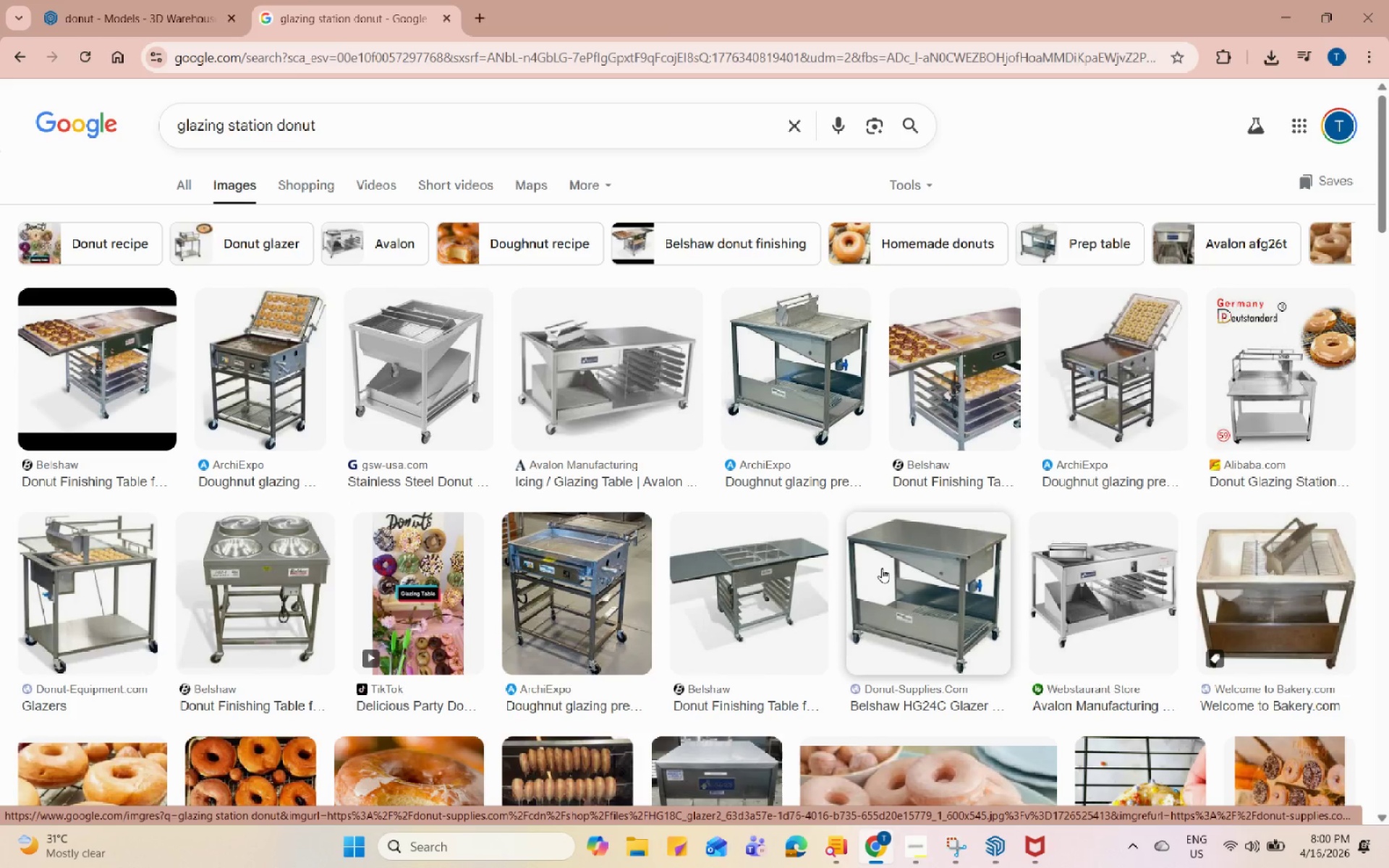 
wait(17.48)
 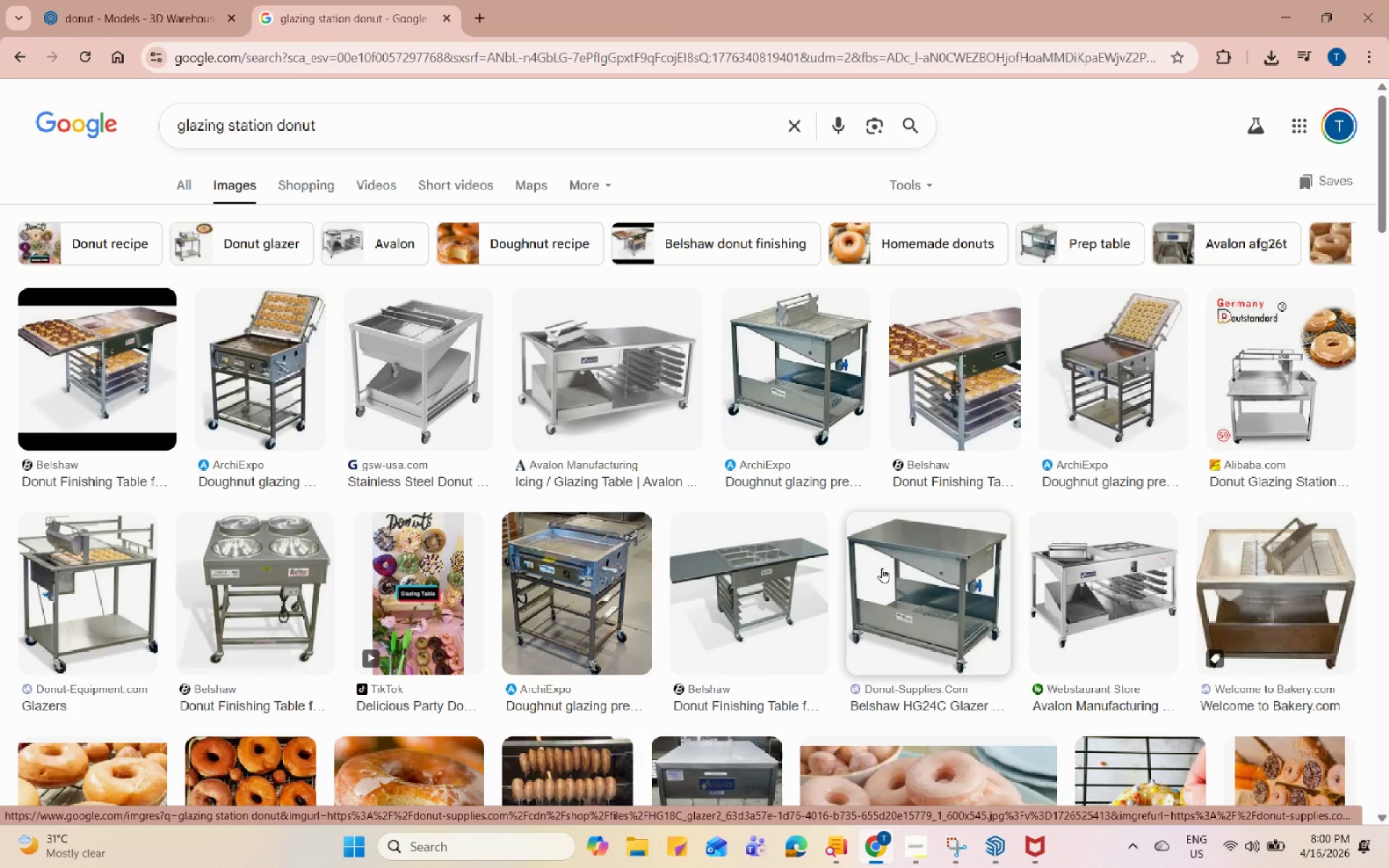 
scroll: coordinate [1053, 616], scroll_direction: down, amount: 1.0
 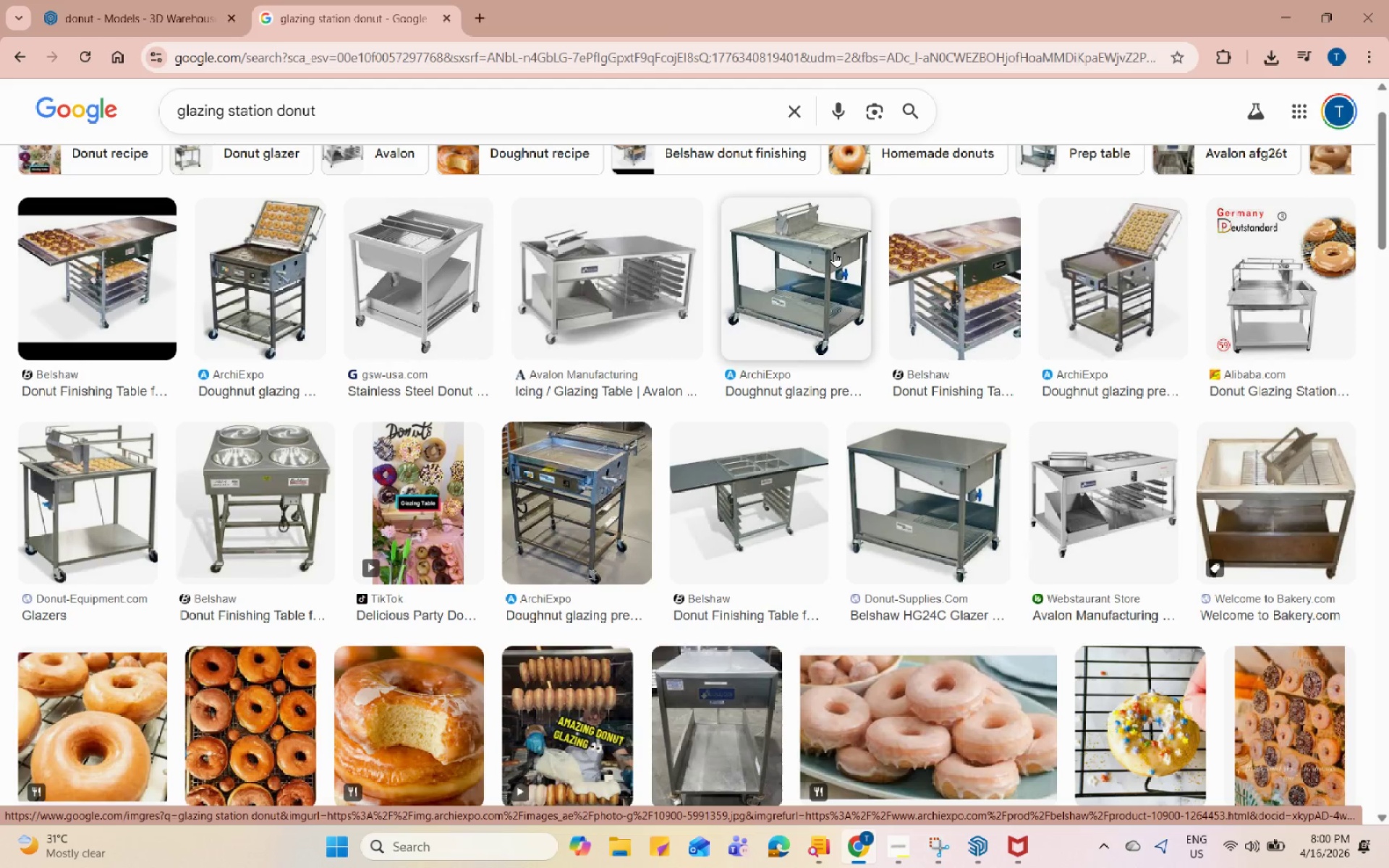 
left_click([73, 0])
 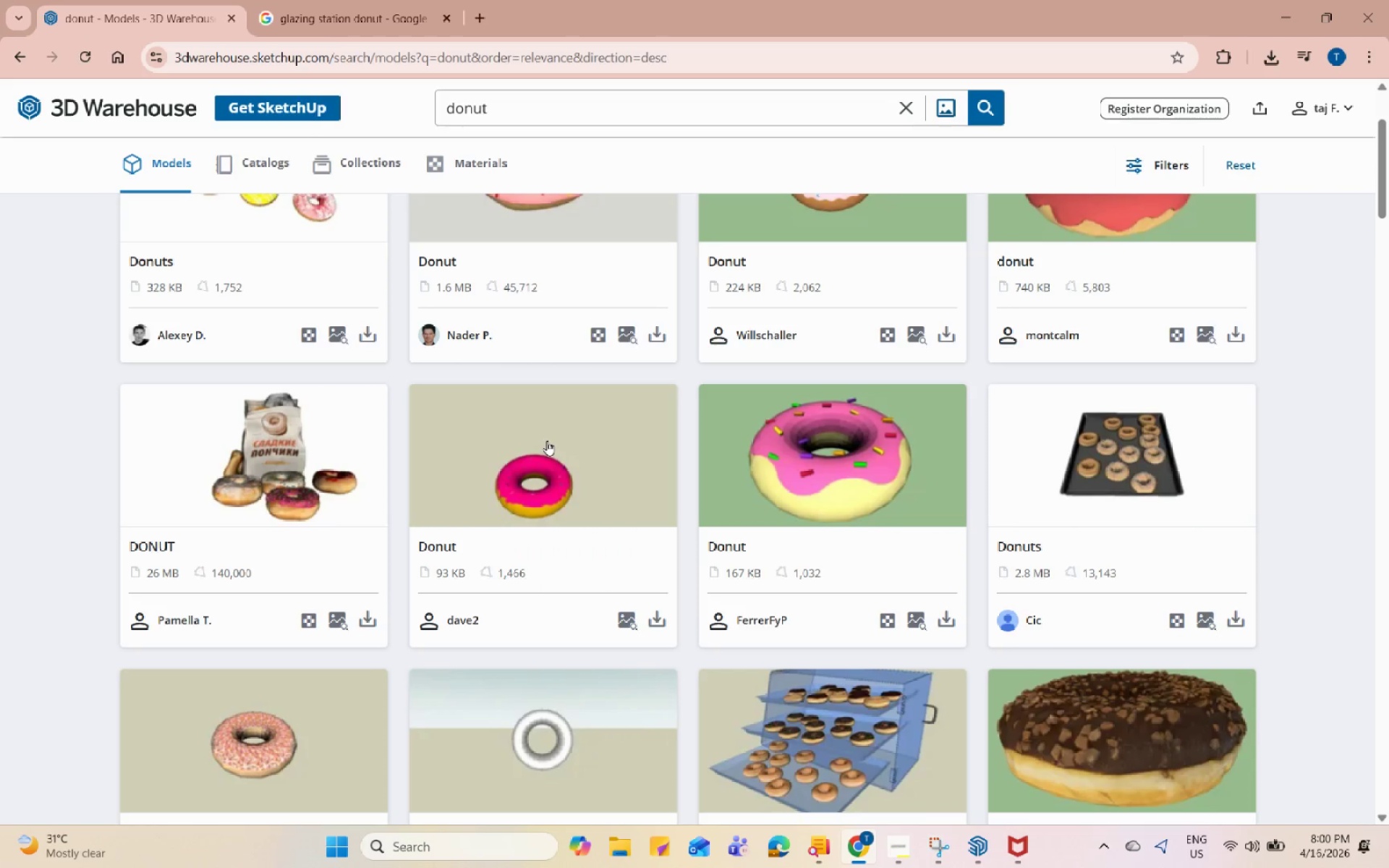 
scroll: coordinate [558, 418], scroll_direction: down, amount: 15.0
 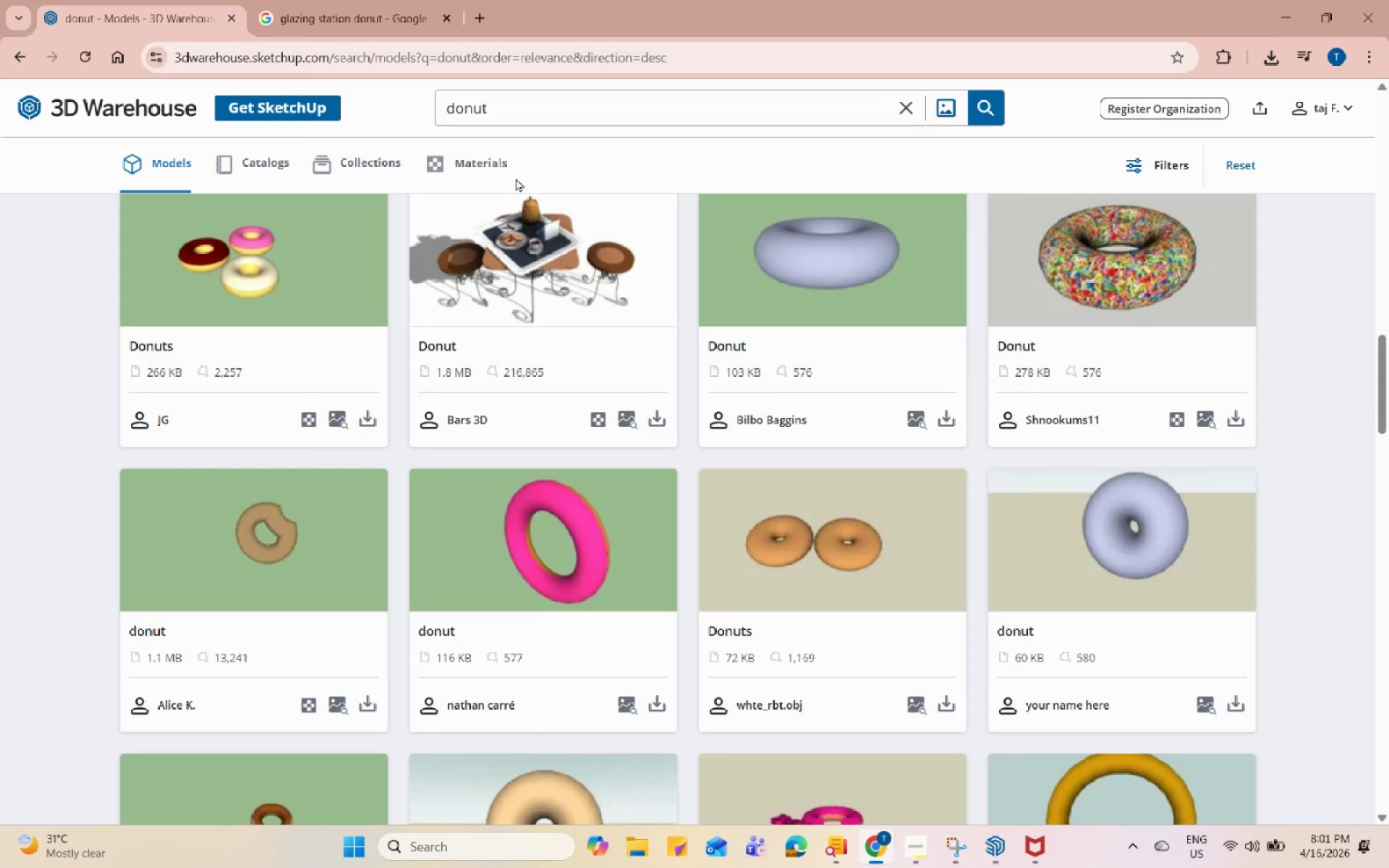 
left_click([546, 105])
 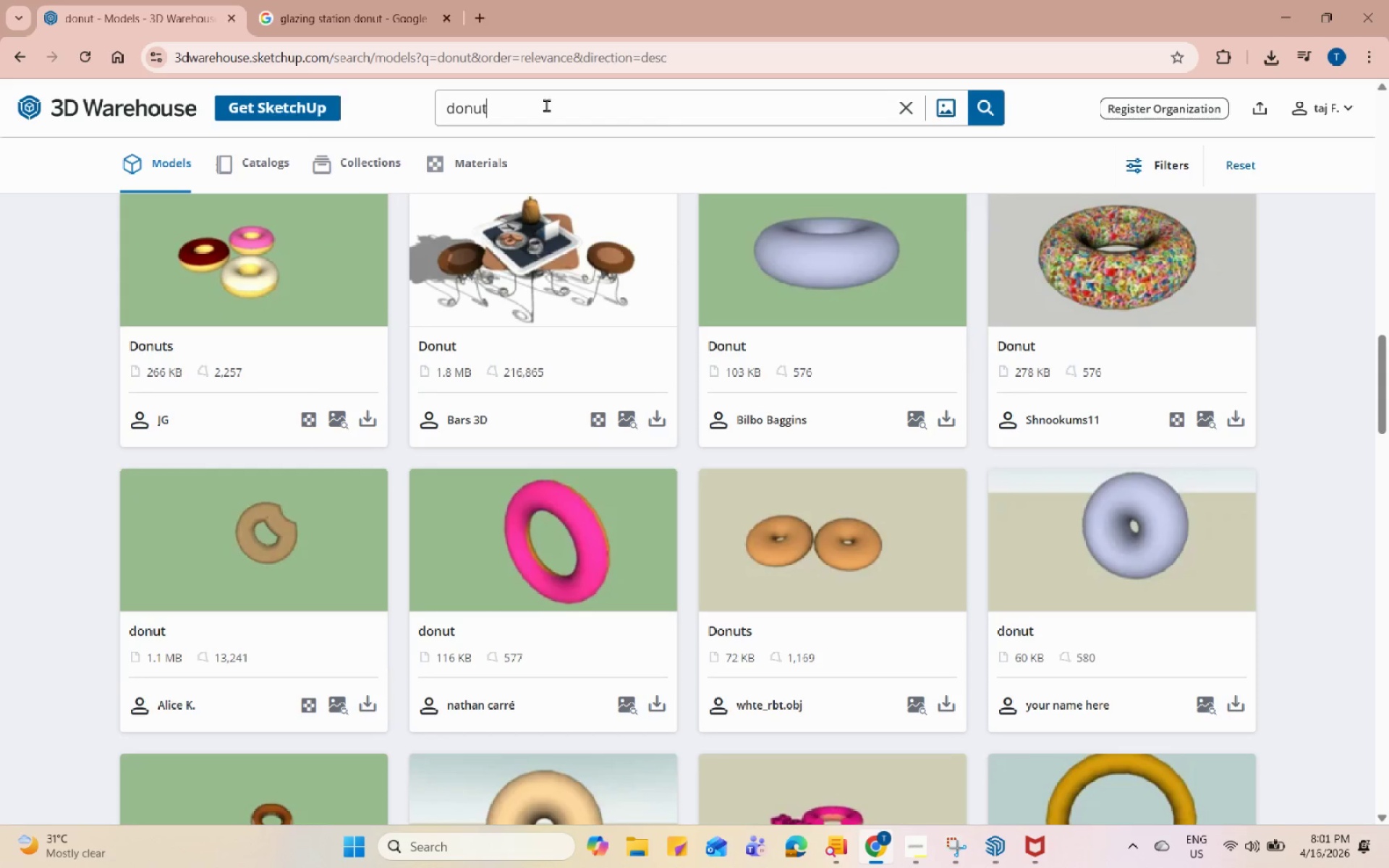 
type( glaze)
 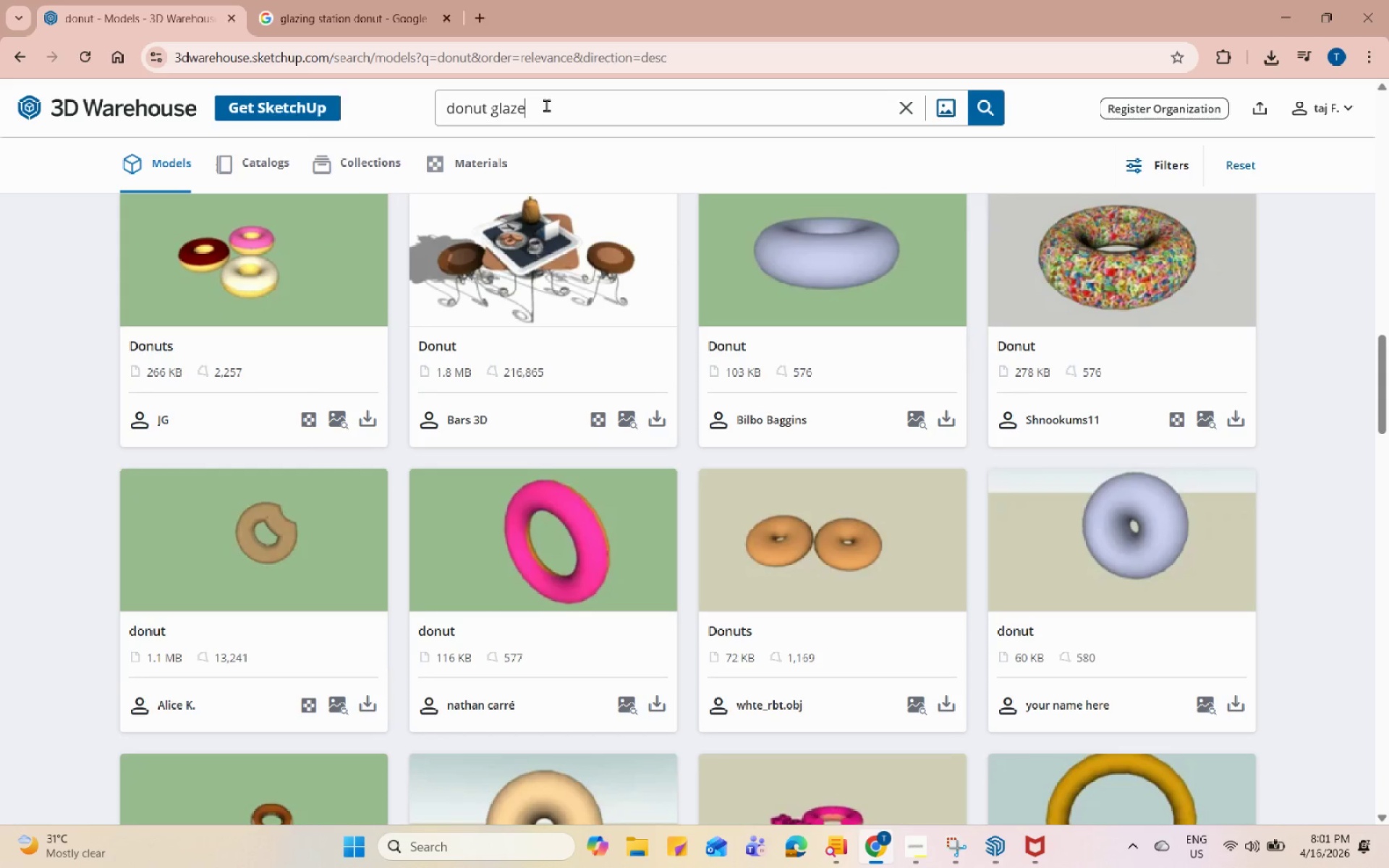 
key(Enter)
 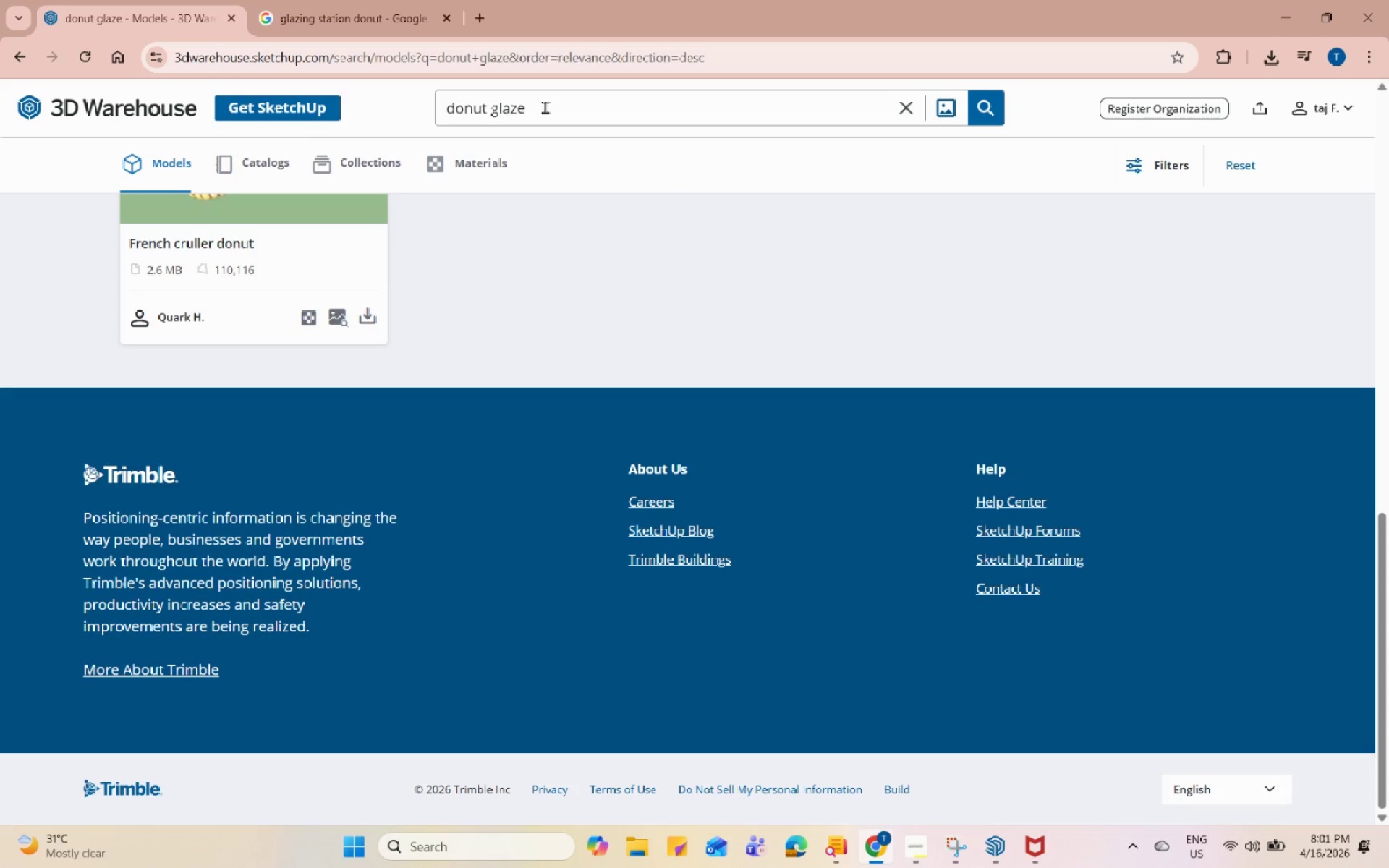 
scroll: coordinate [800, 471], scroll_direction: up, amount: 15.0
 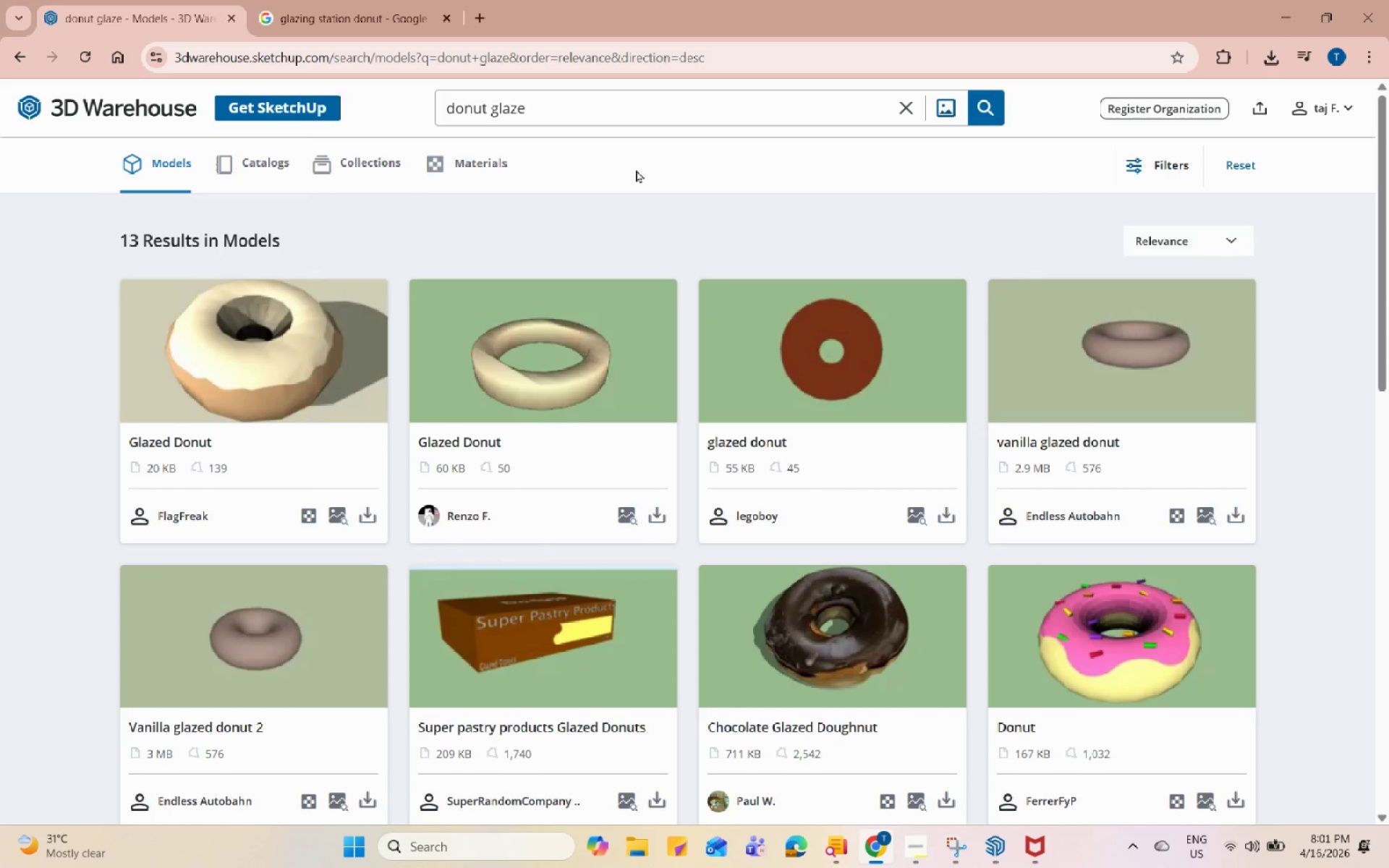 
left_click([394, 0])
 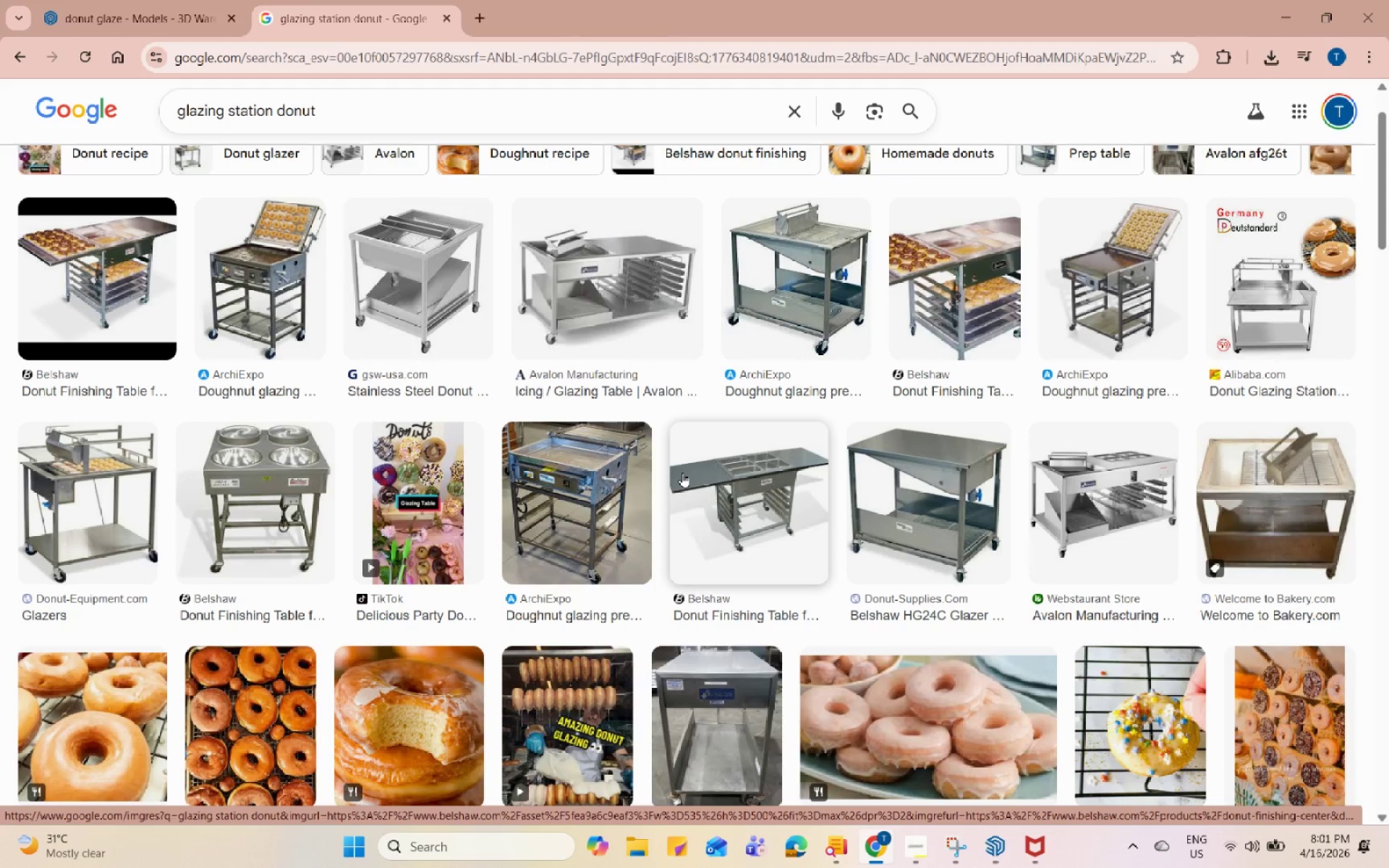 
wait(6.38)
 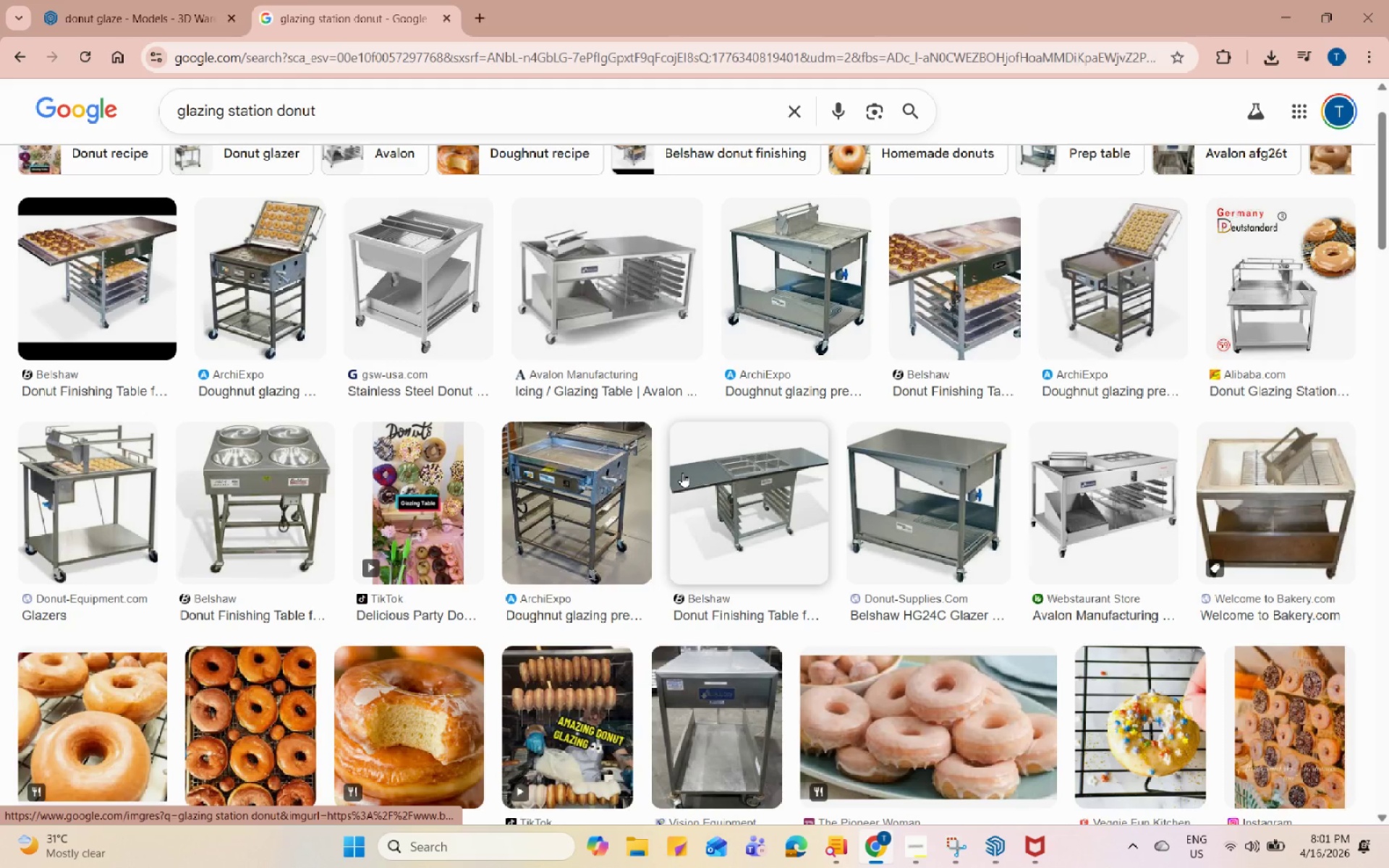 
scroll: coordinate [682, 472], scroll_direction: up, amount: 4.0
 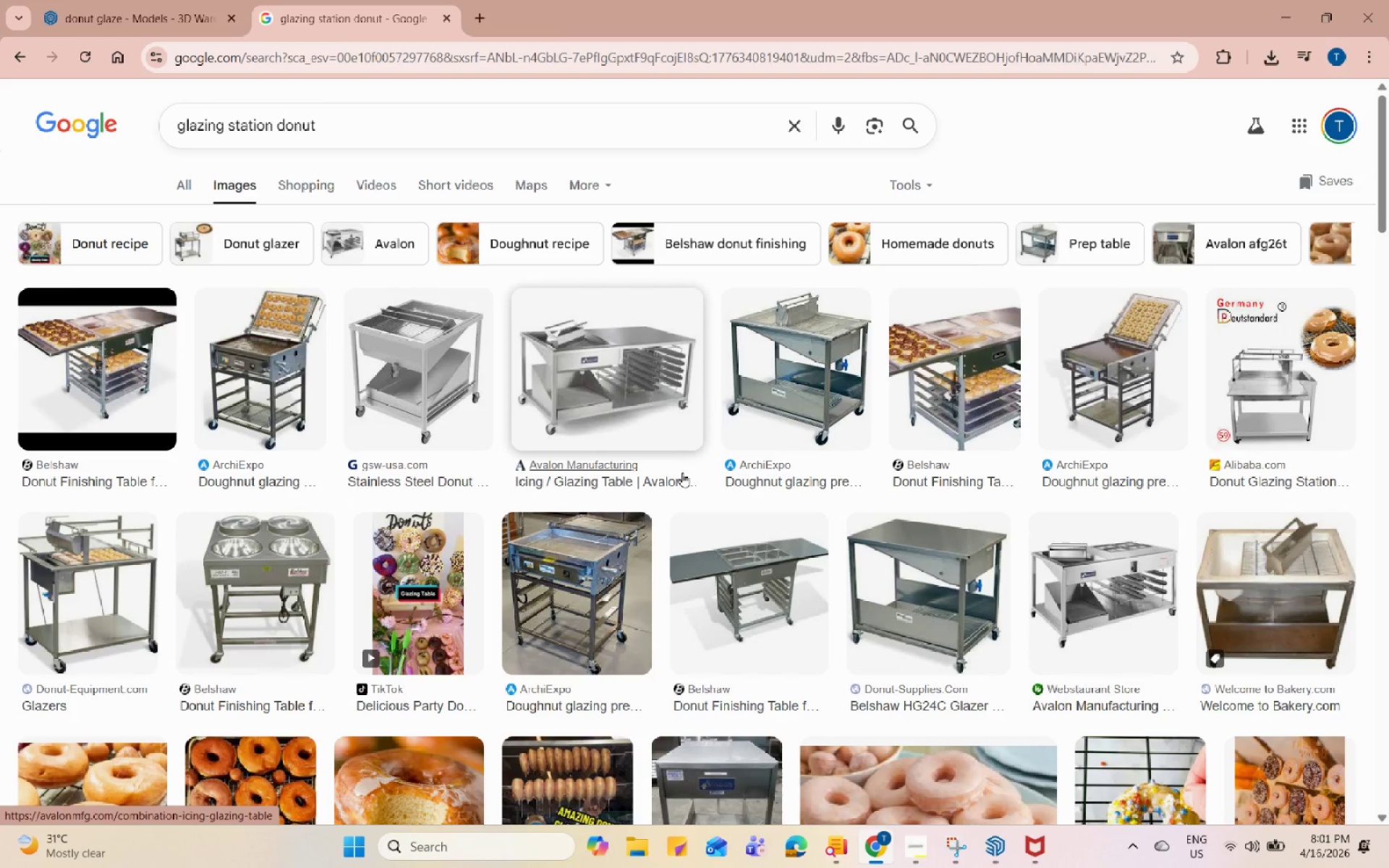 
wait(5.86)
 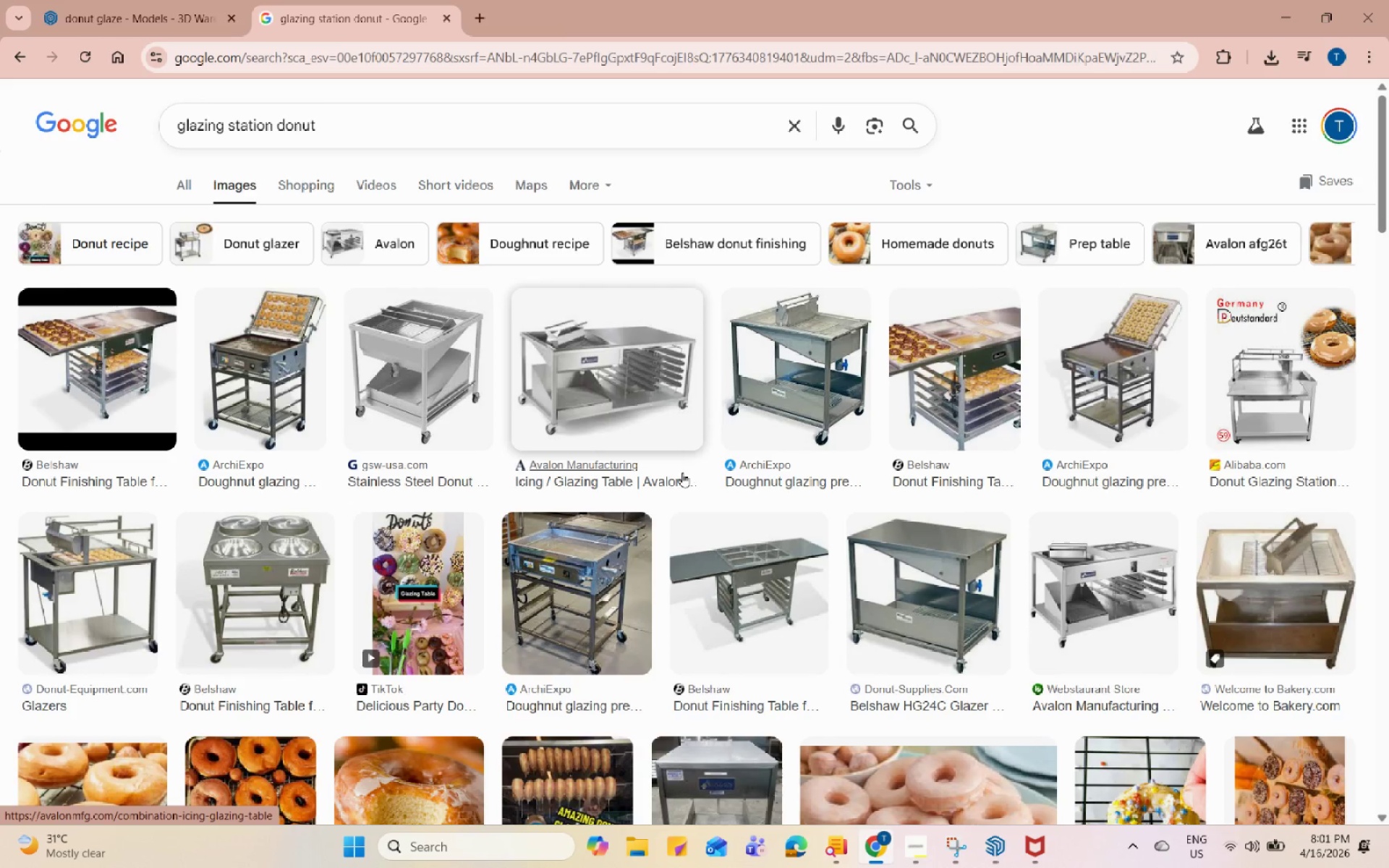 
scroll: coordinate [682, 472], scroll_direction: up, amount: 4.0
 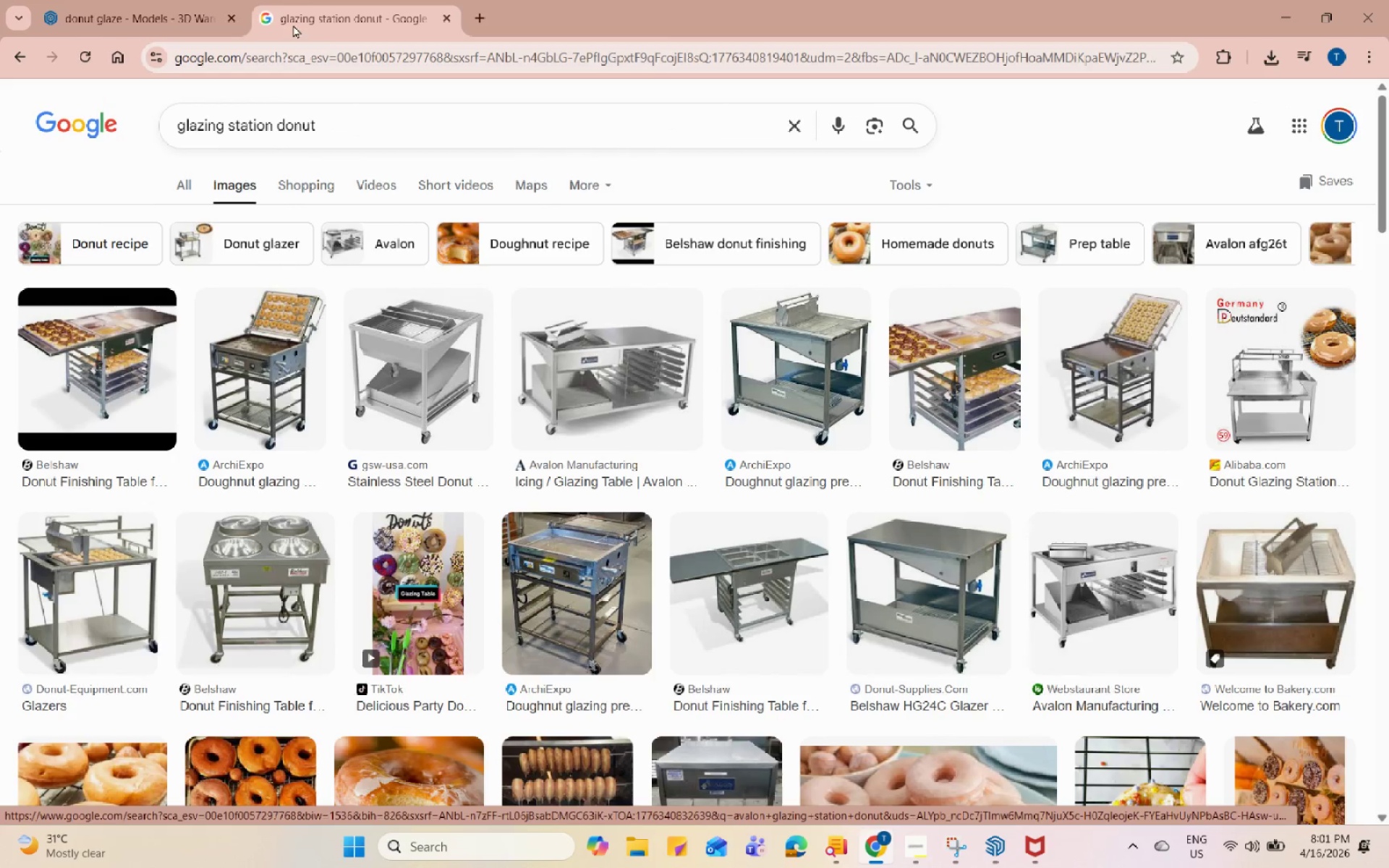 
mouse_move([108, 17])
 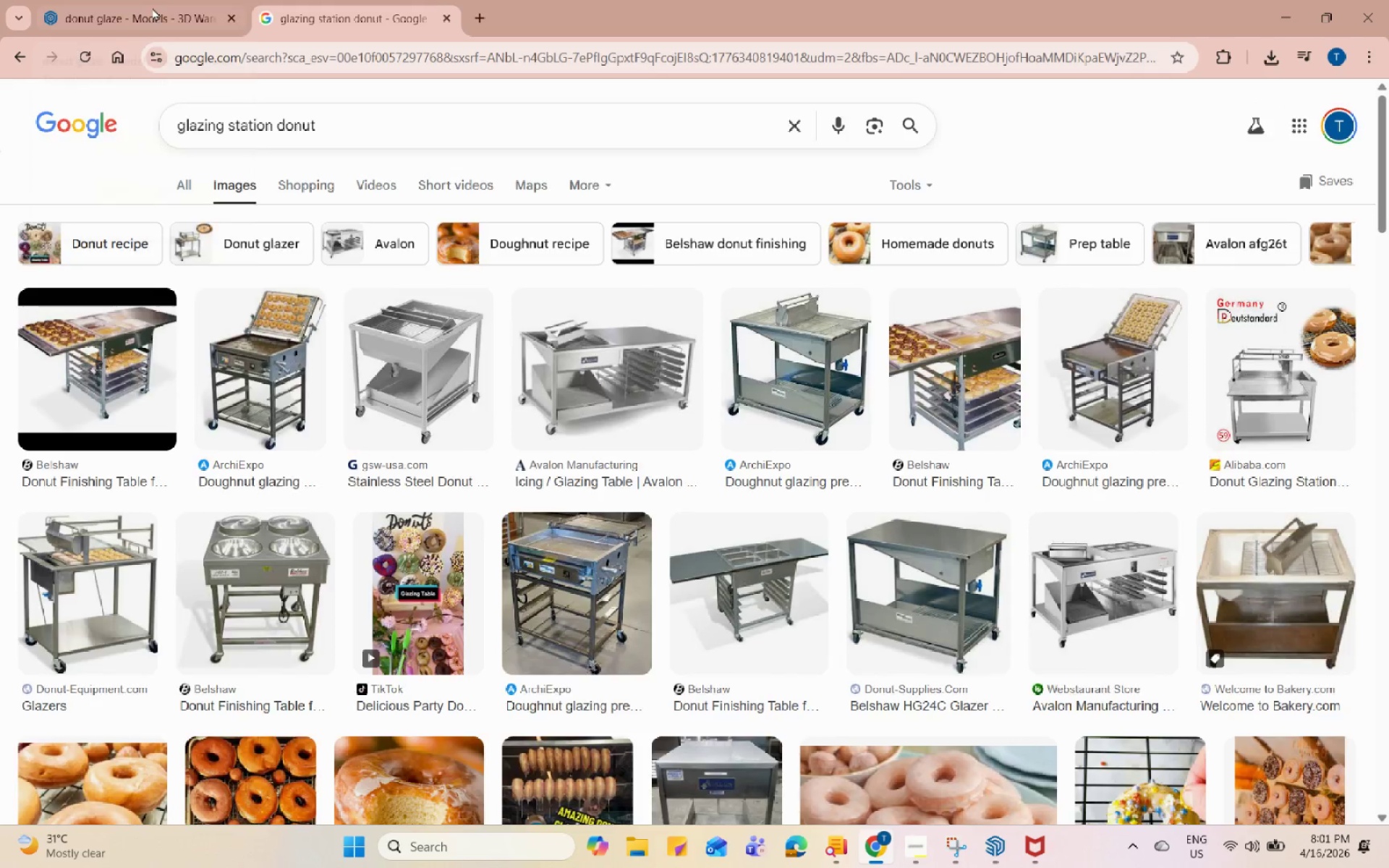 
left_click([155, 0])
 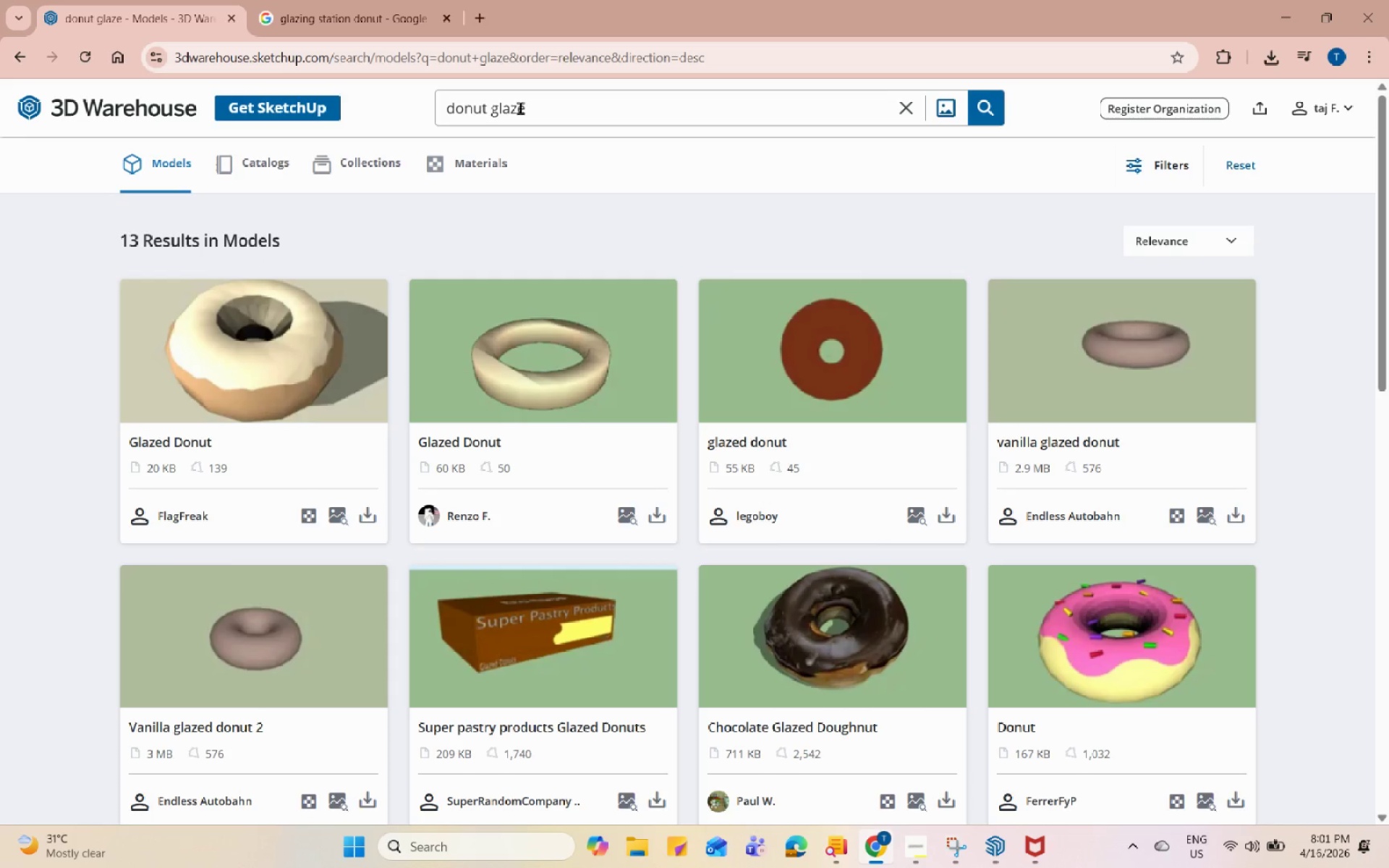 
double_click([528, 101])
 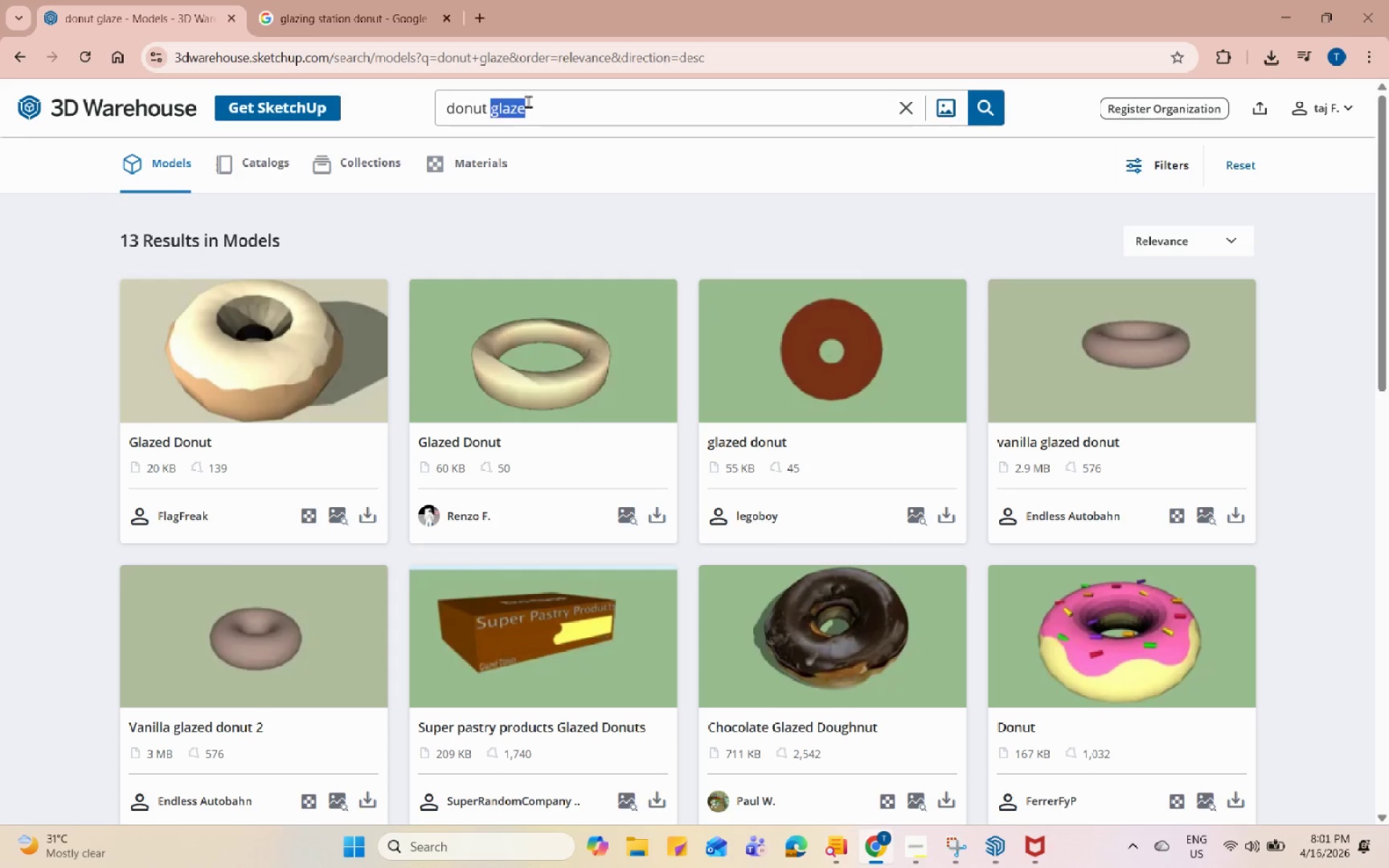 
triple_click([528, 101])
 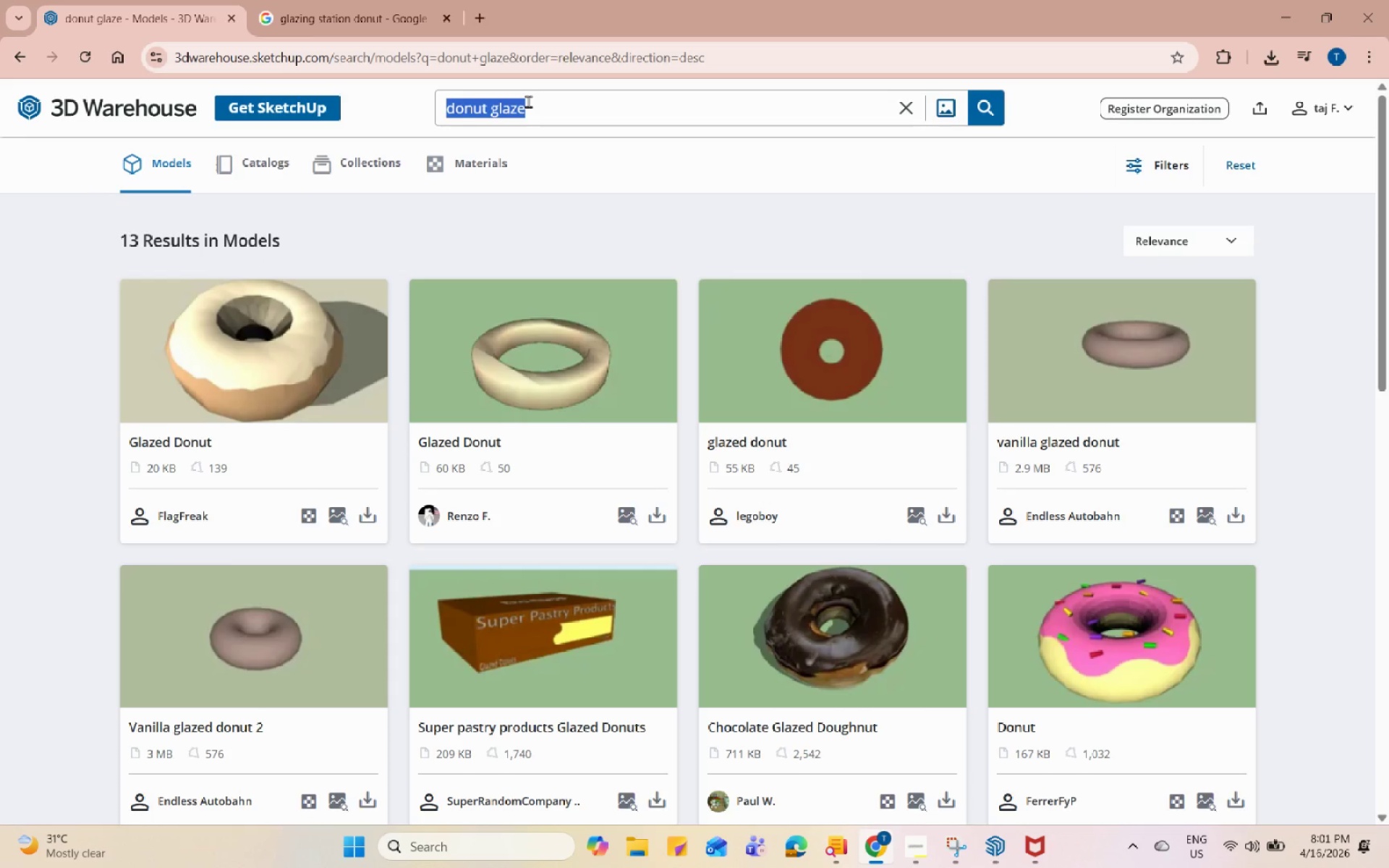 
type(steel cu)
key(Backspace)
type(ounter)
 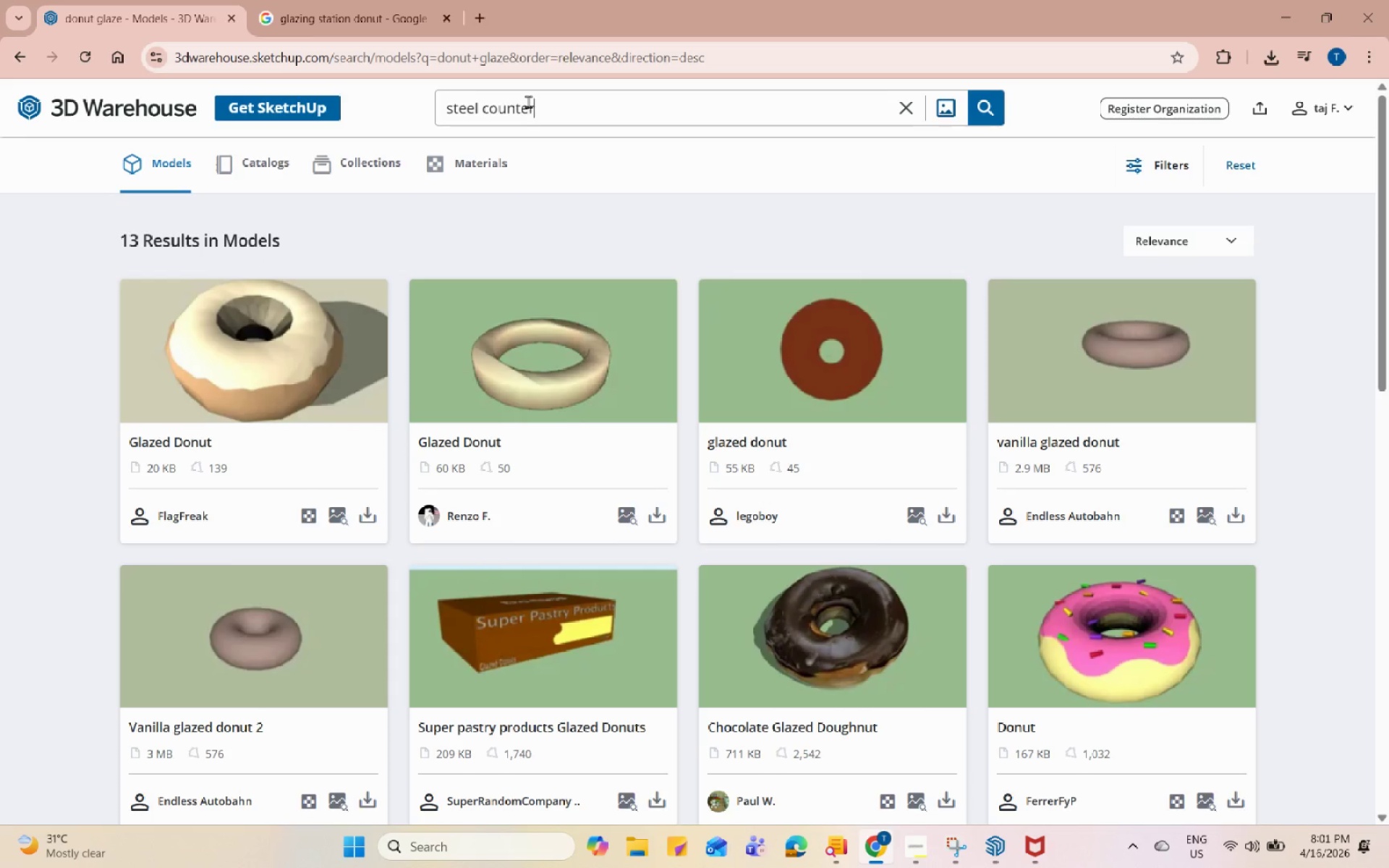 
key(Enter)
 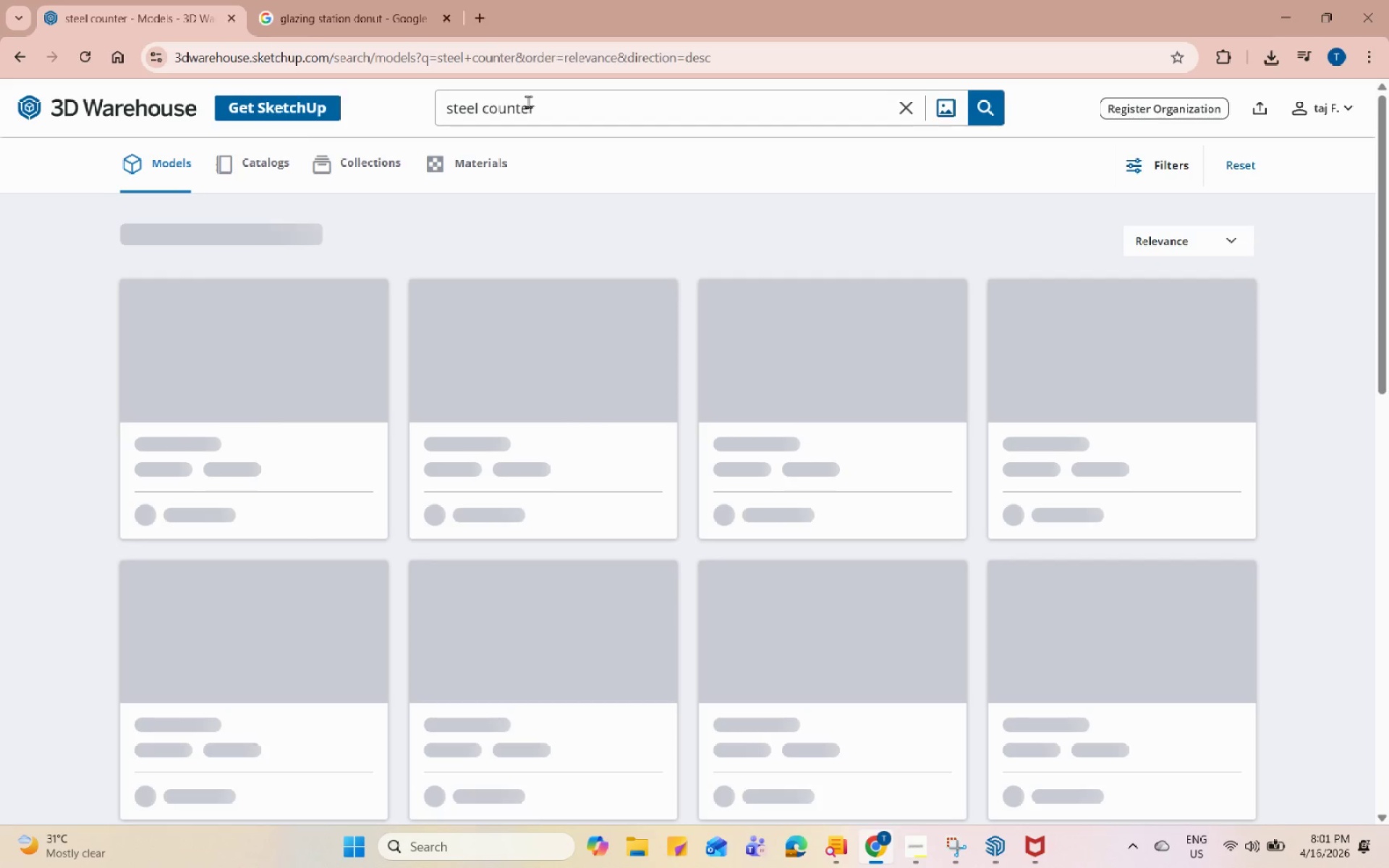 
left_click([987, 834])
 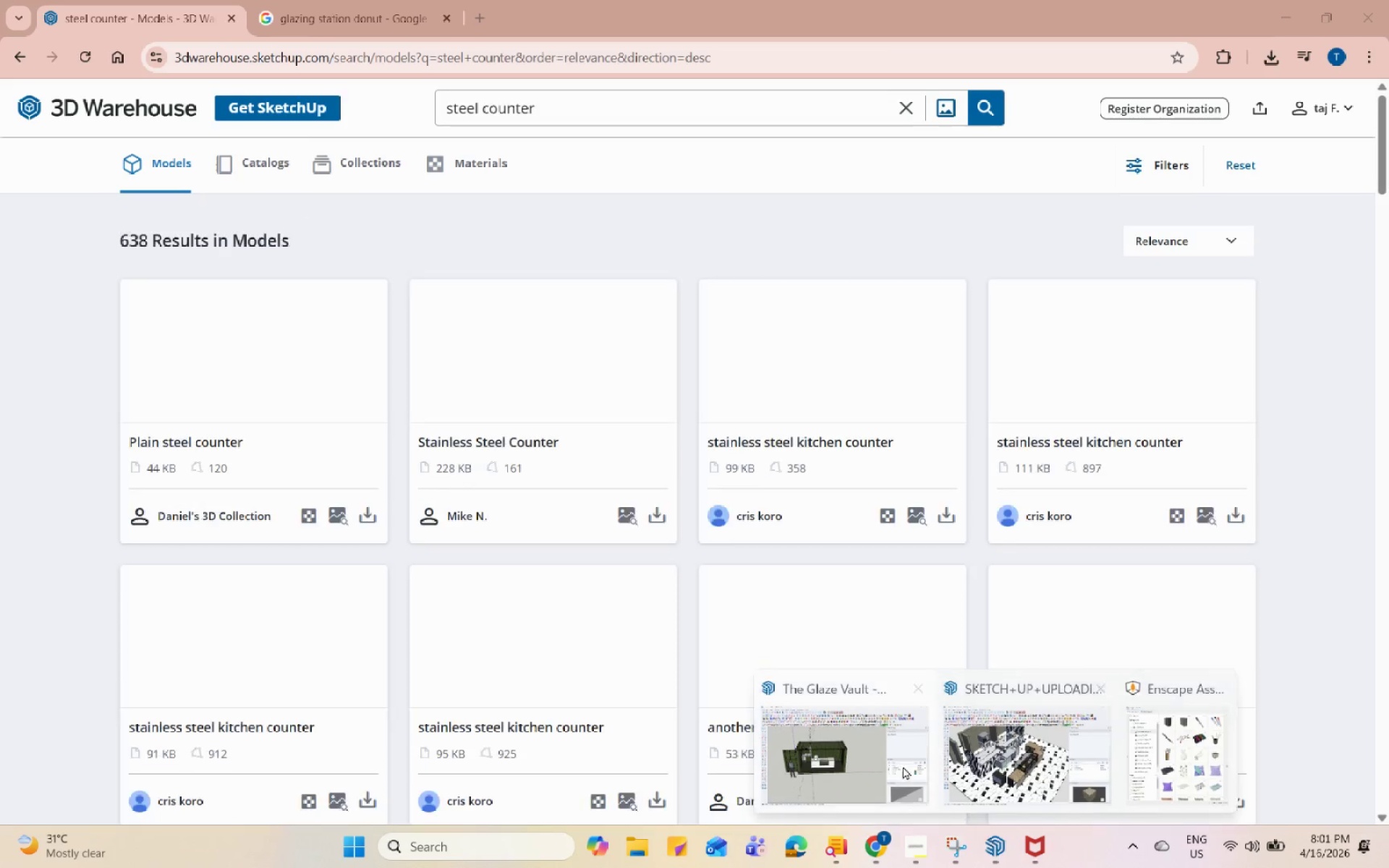 
left_click([873, 751])
 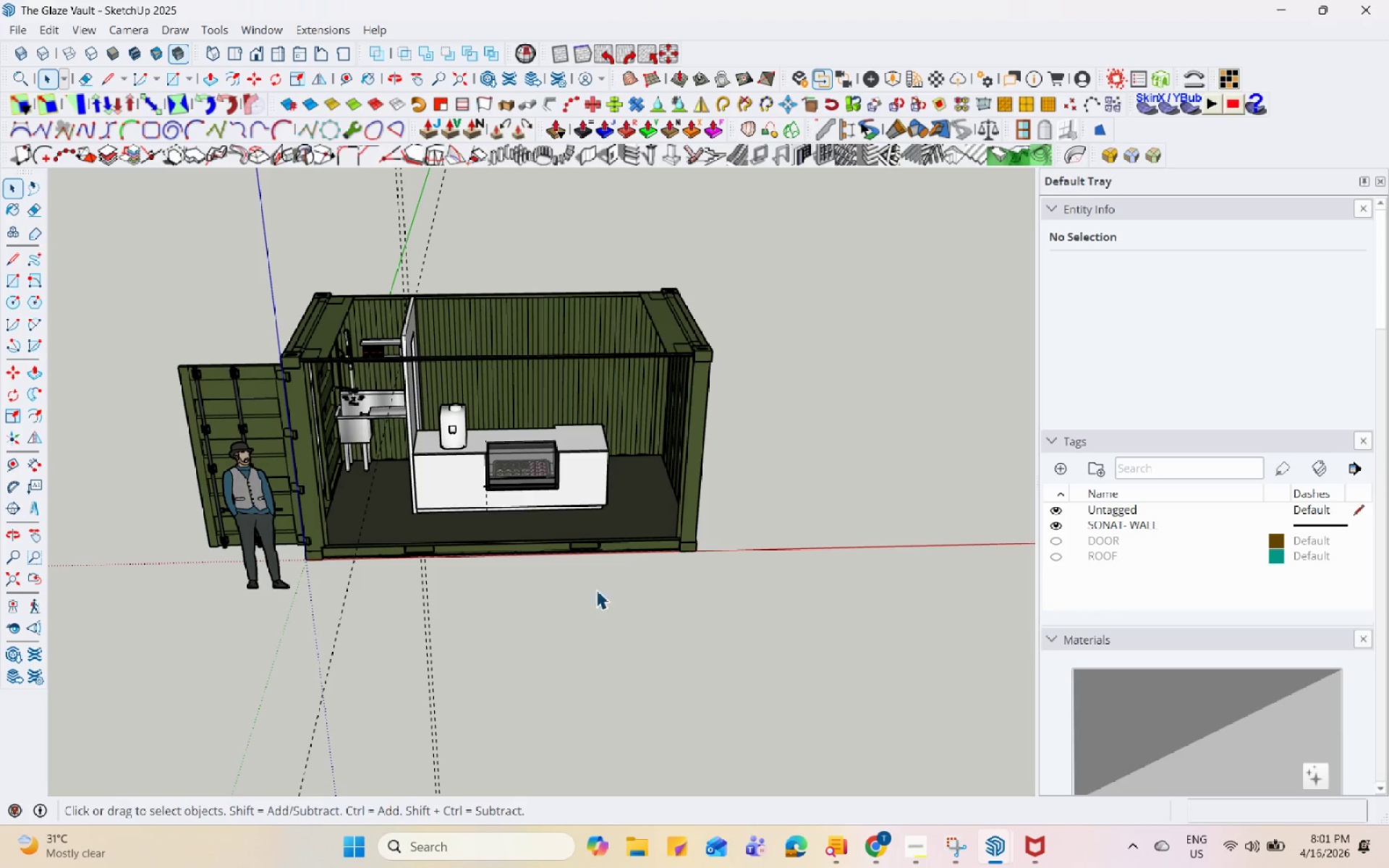 
scroll: coordinate [692, 486], scroll_direction: up, amount: 10.0
 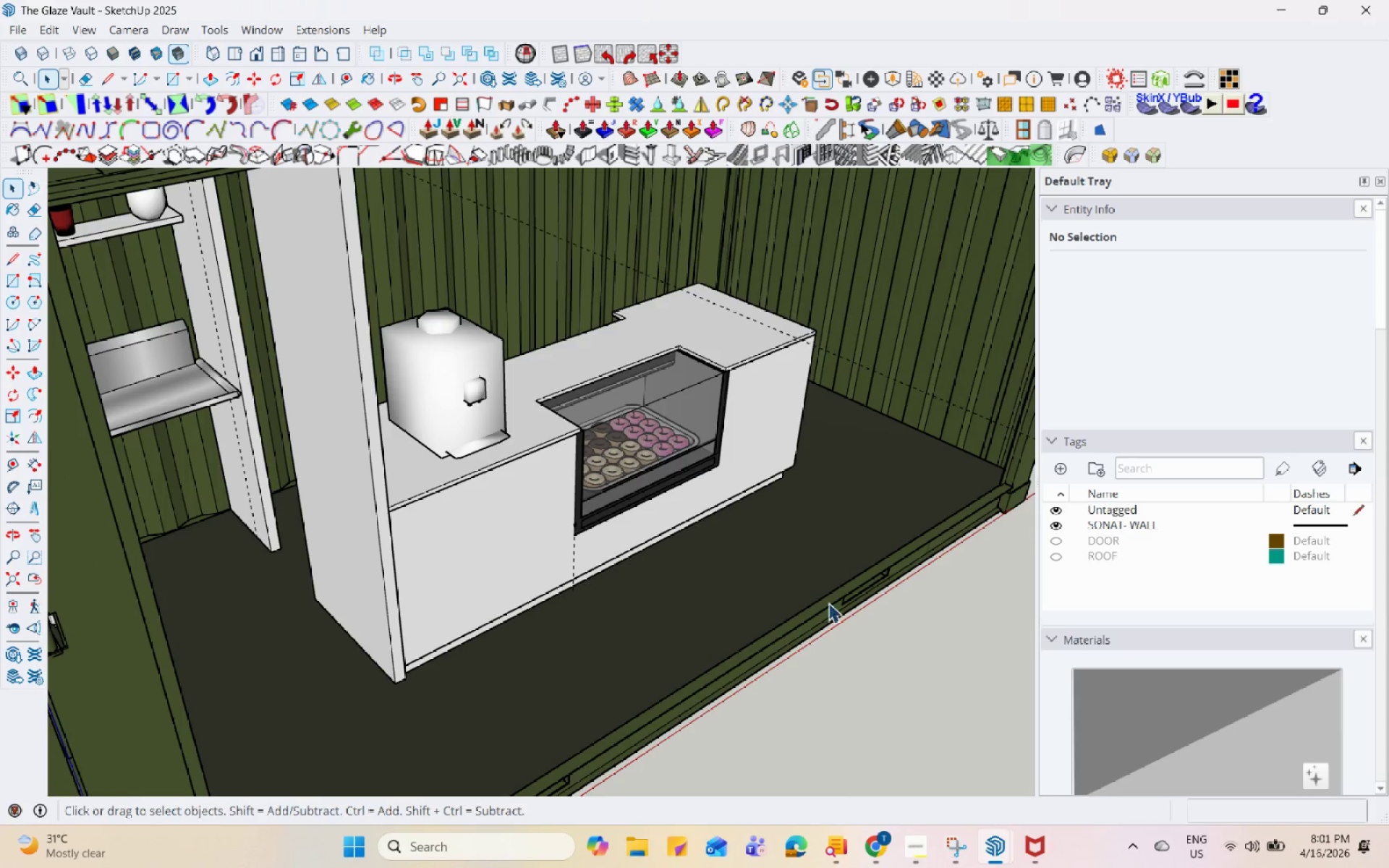 
left_click([964, 842])
 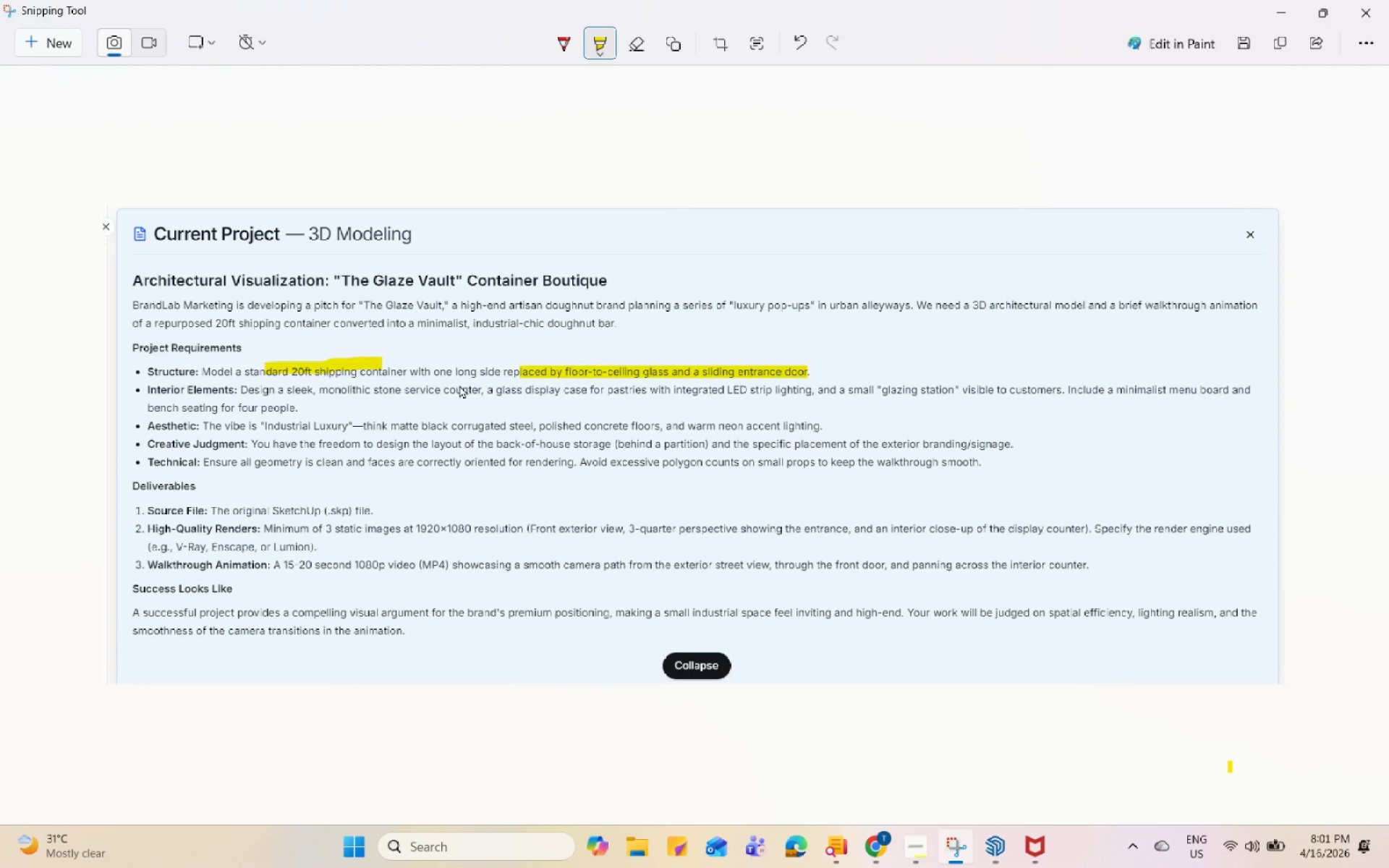 
left_click_drag(start_coordinate=[480, 389], to_coordinate=[324, 390])
 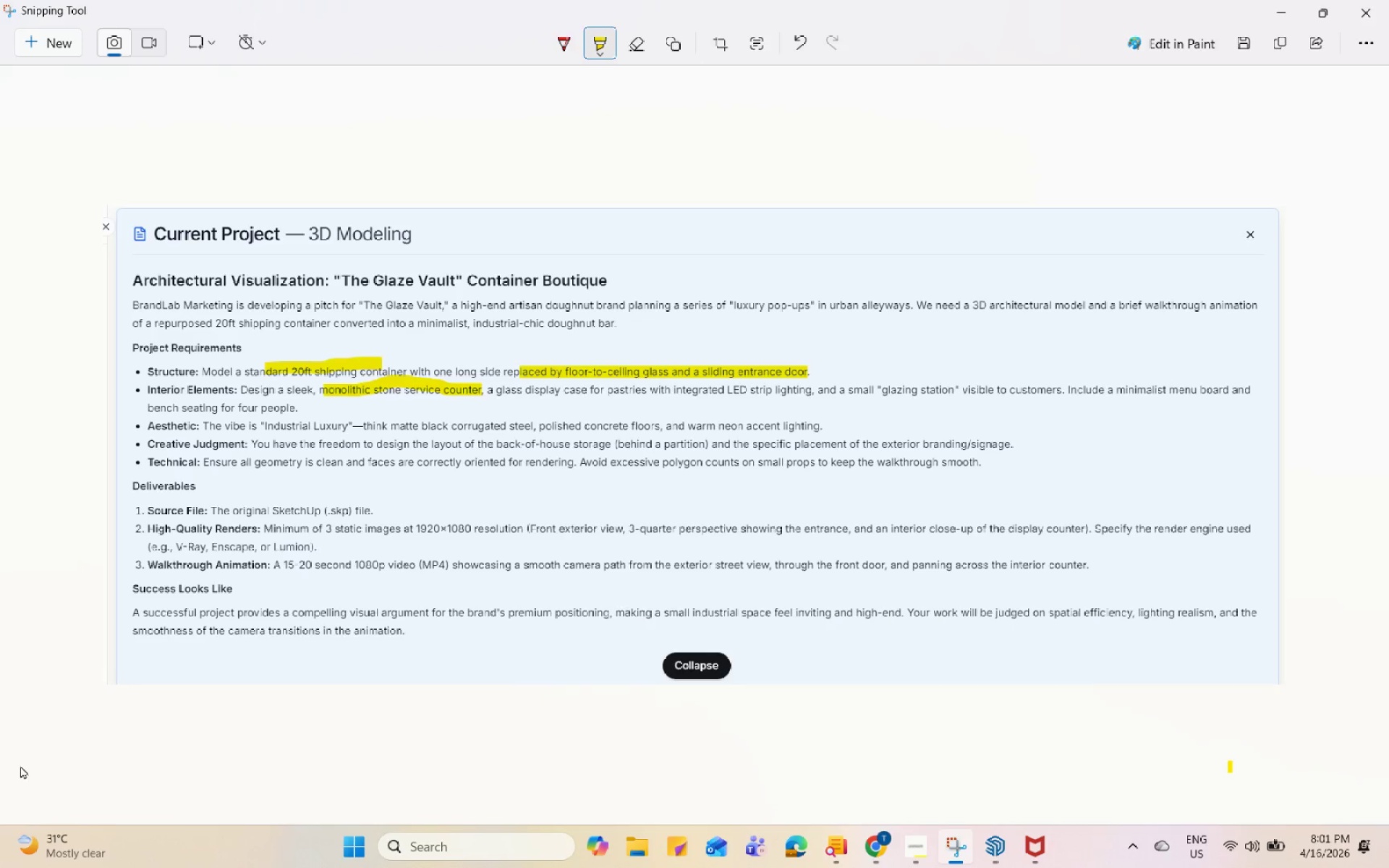 
wait(16.53)
 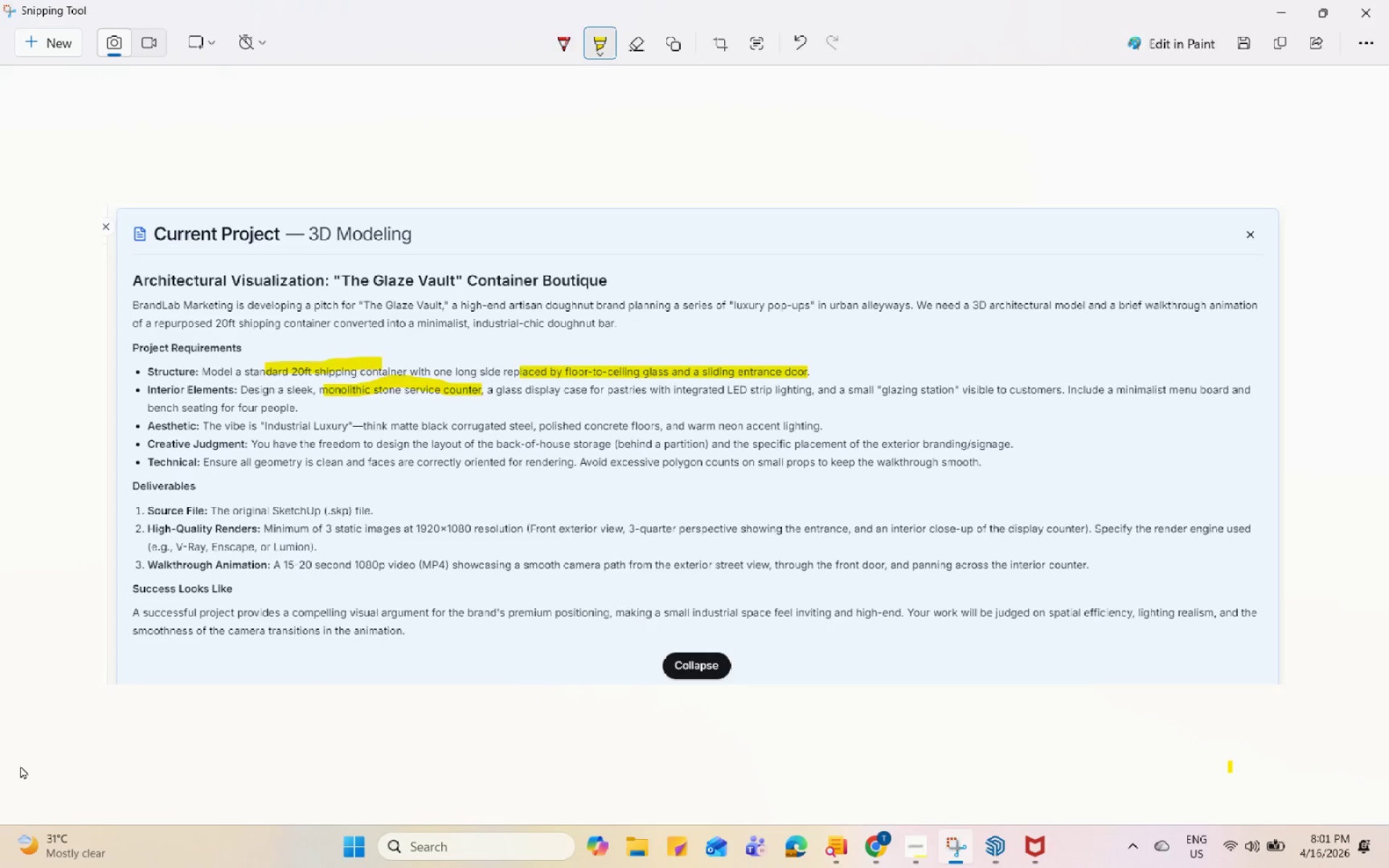 
left_click([910, 848])